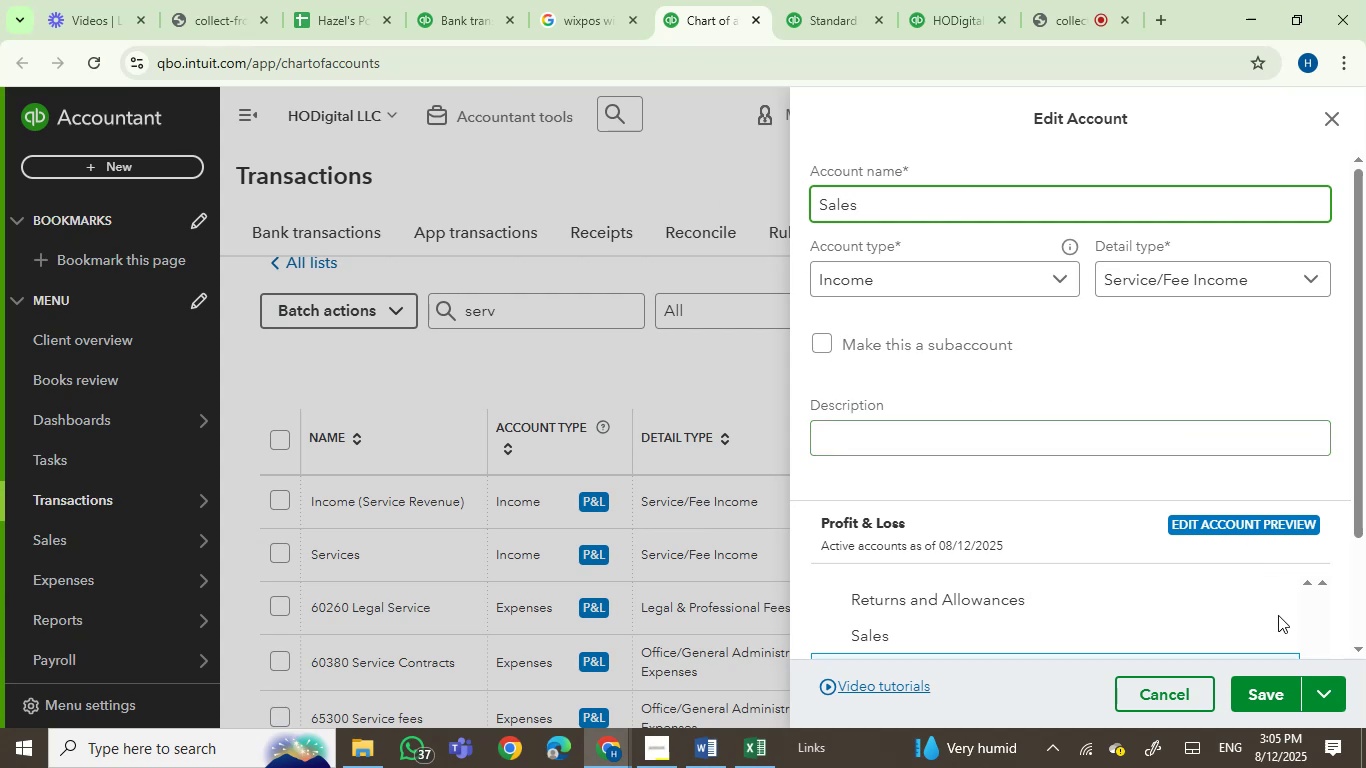 
left_click([1277, 689])
 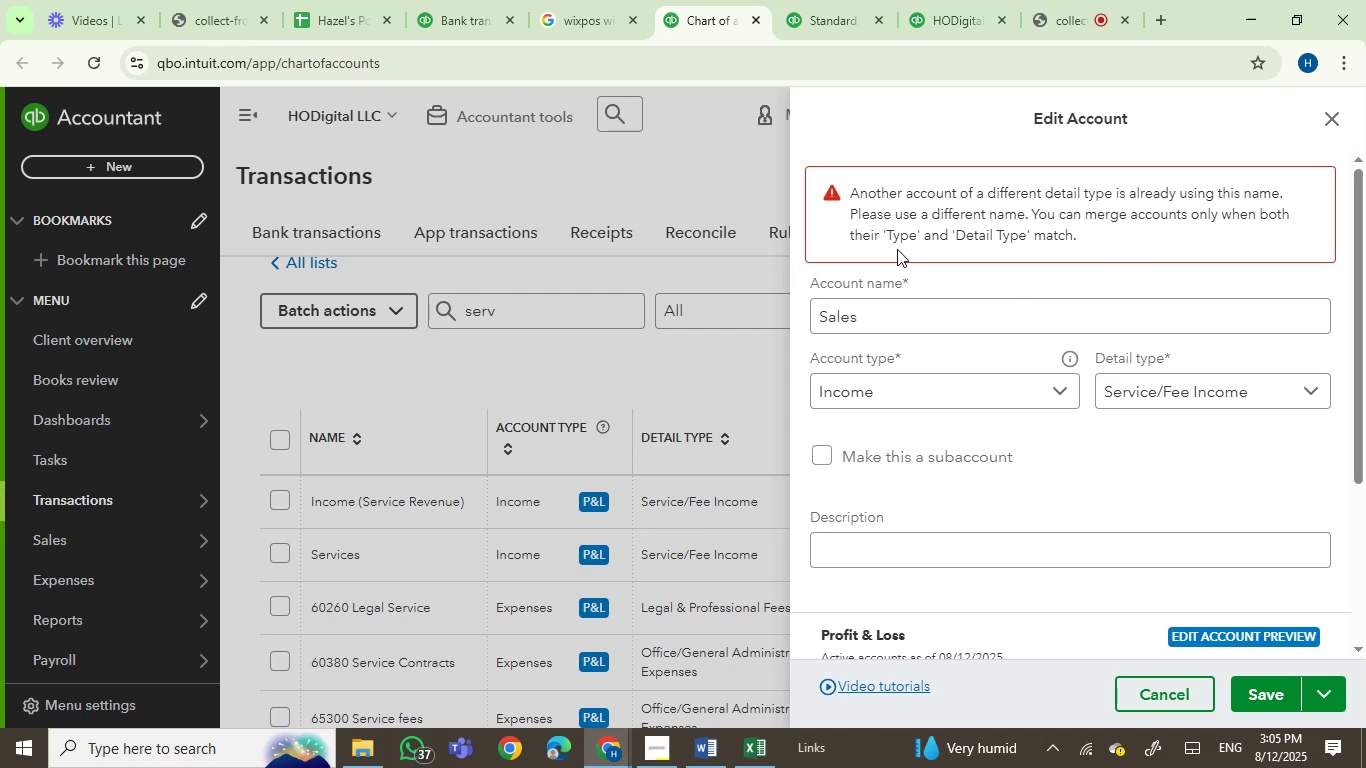 
wait(13.29)
 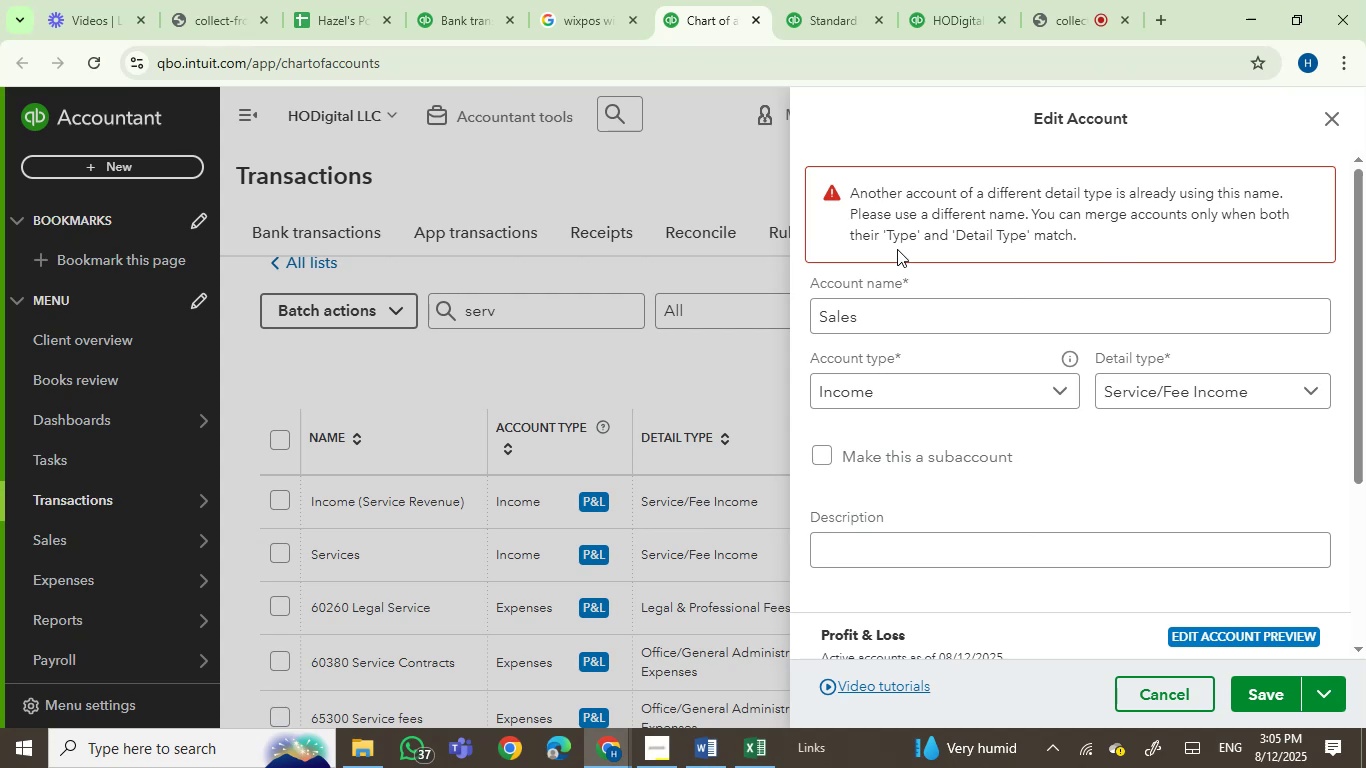 
left_click([1332, 108])
 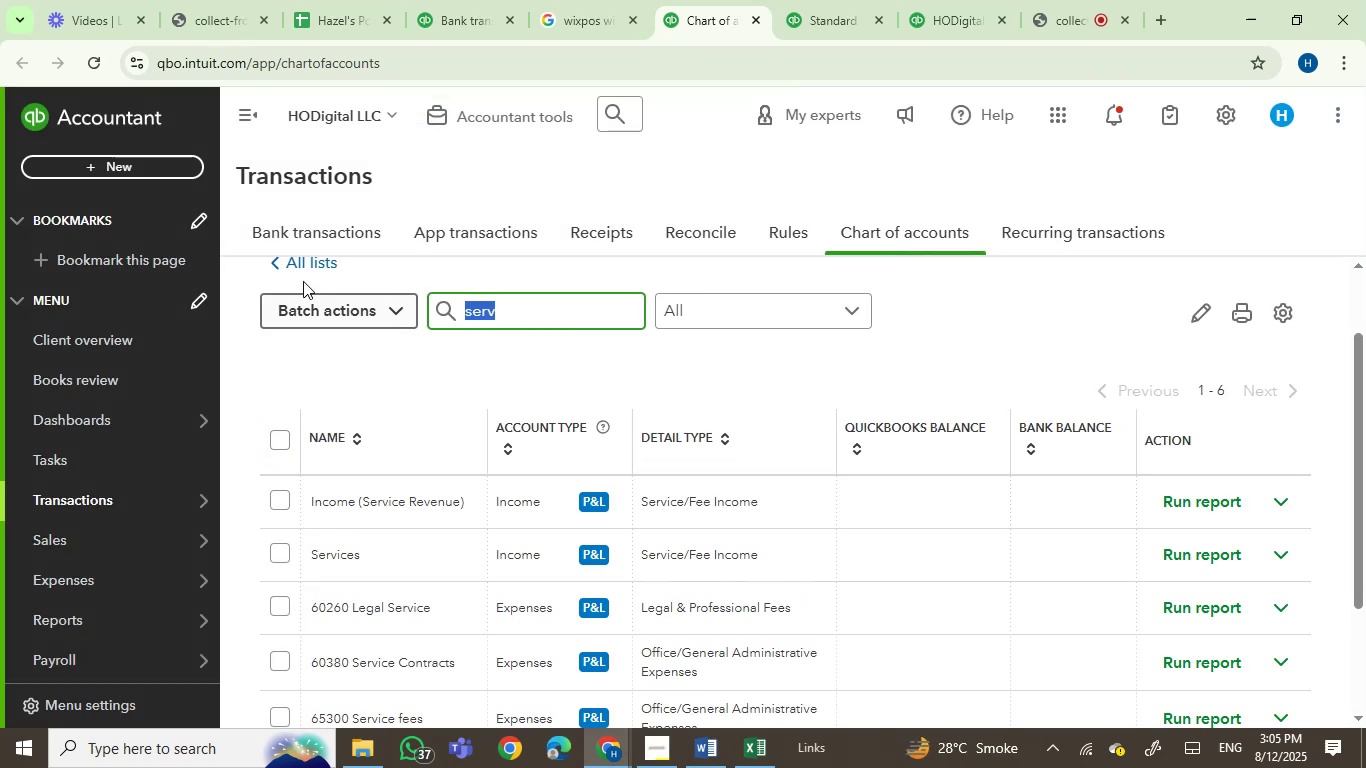 
type(sales)
 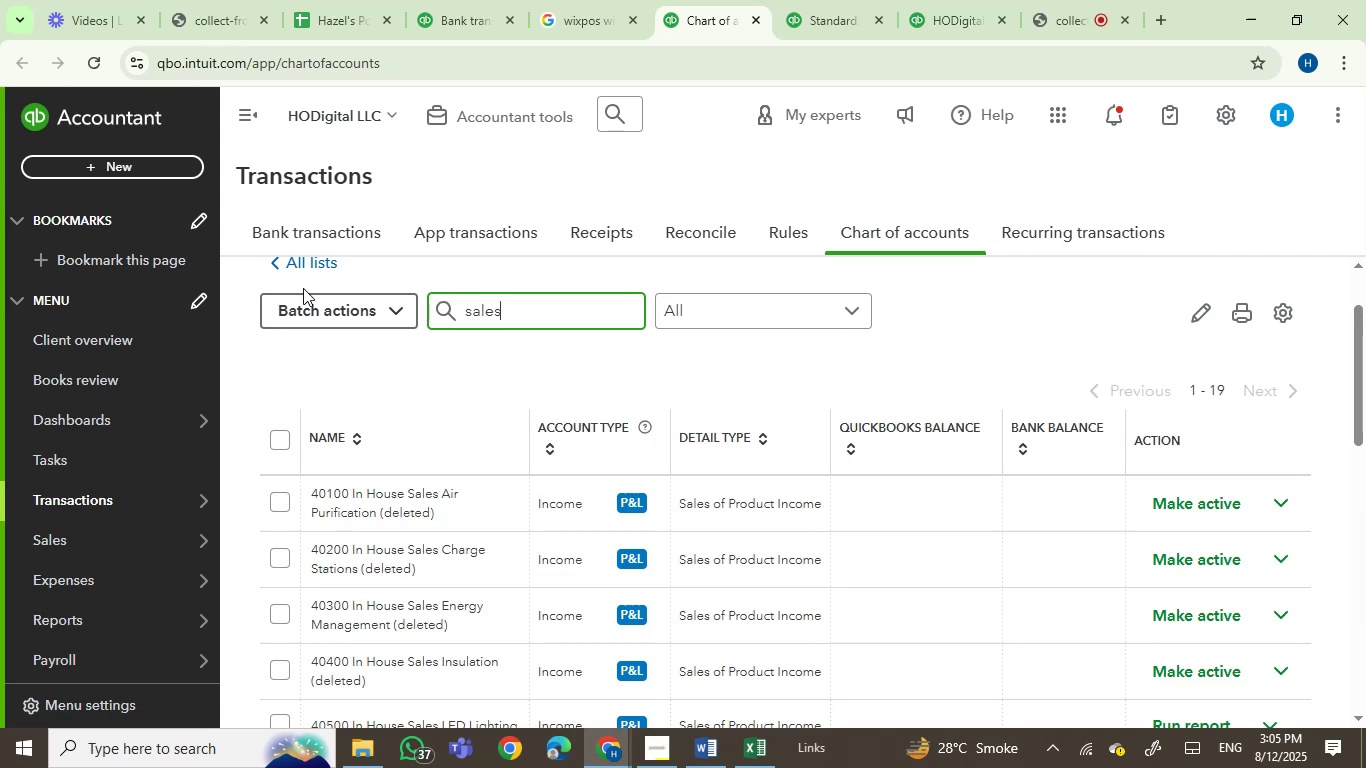 
scroll: coordinate [736, 550], scroll_direction: down, amount: 6.0
 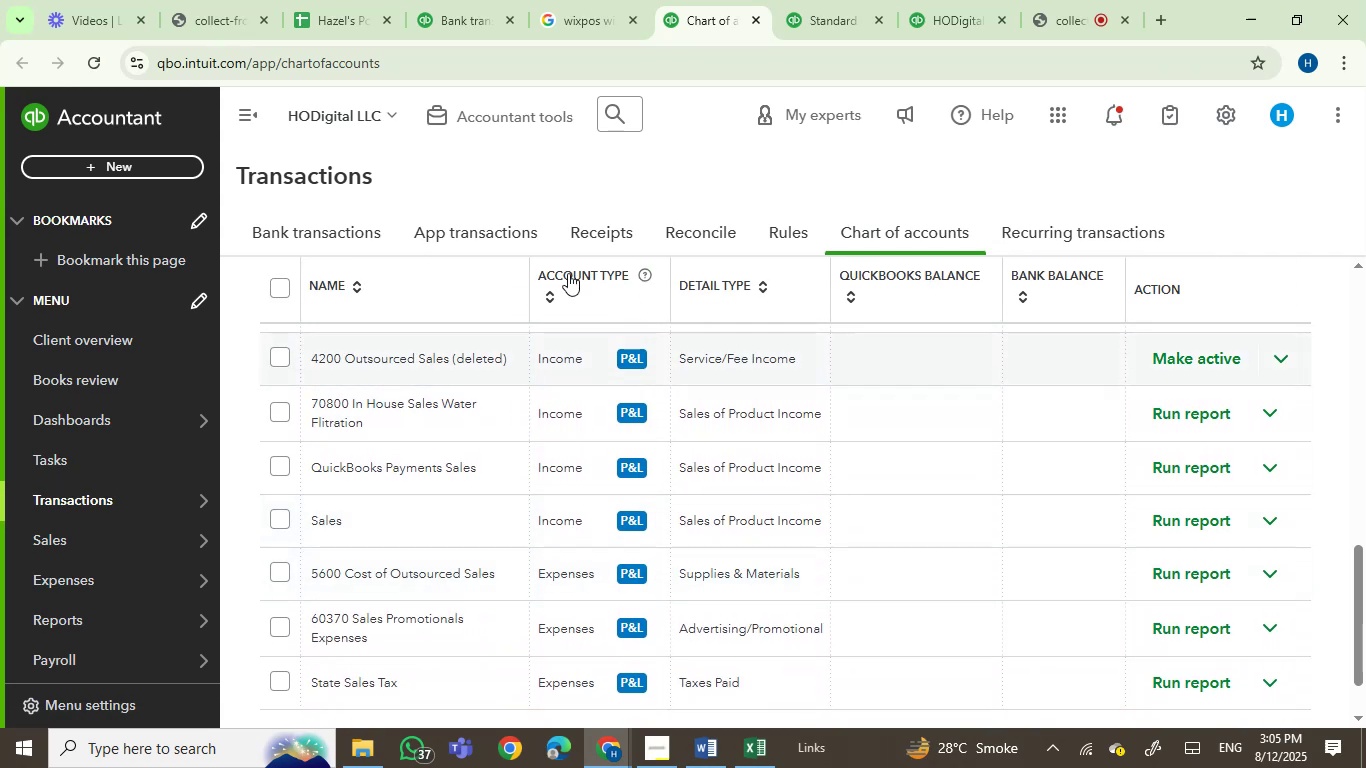 
left_click([568, 0])
 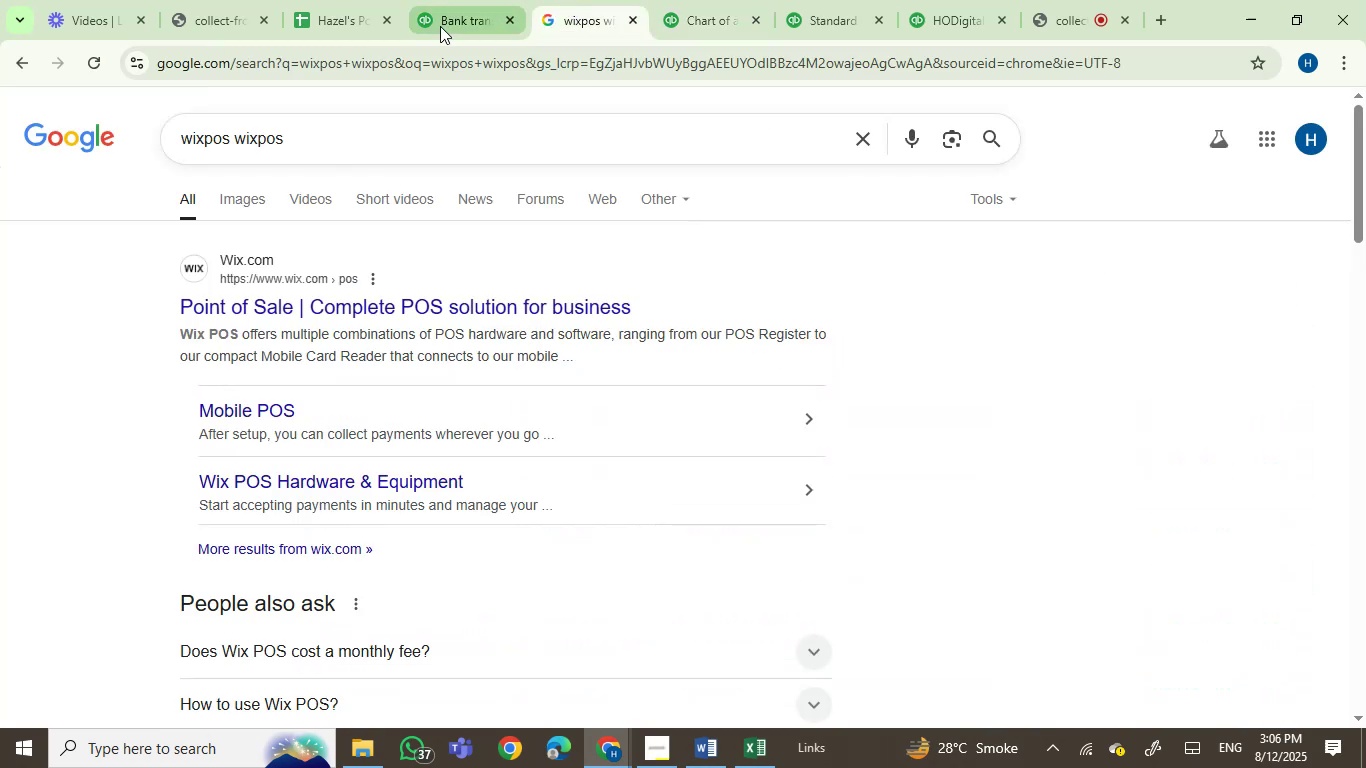 
left_click([440, 26])
 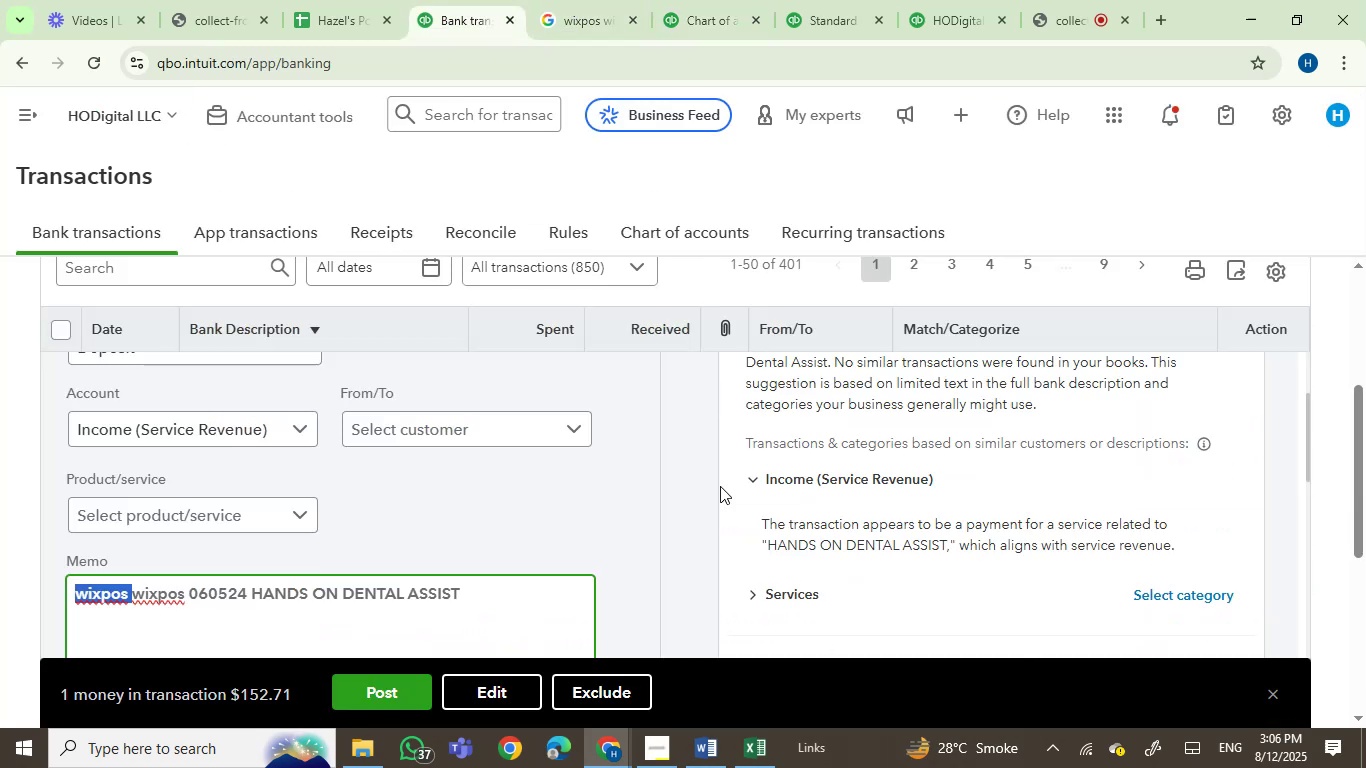 
scroll: coordinate [574, 511], scroll_direction: up, amount: 3.0
 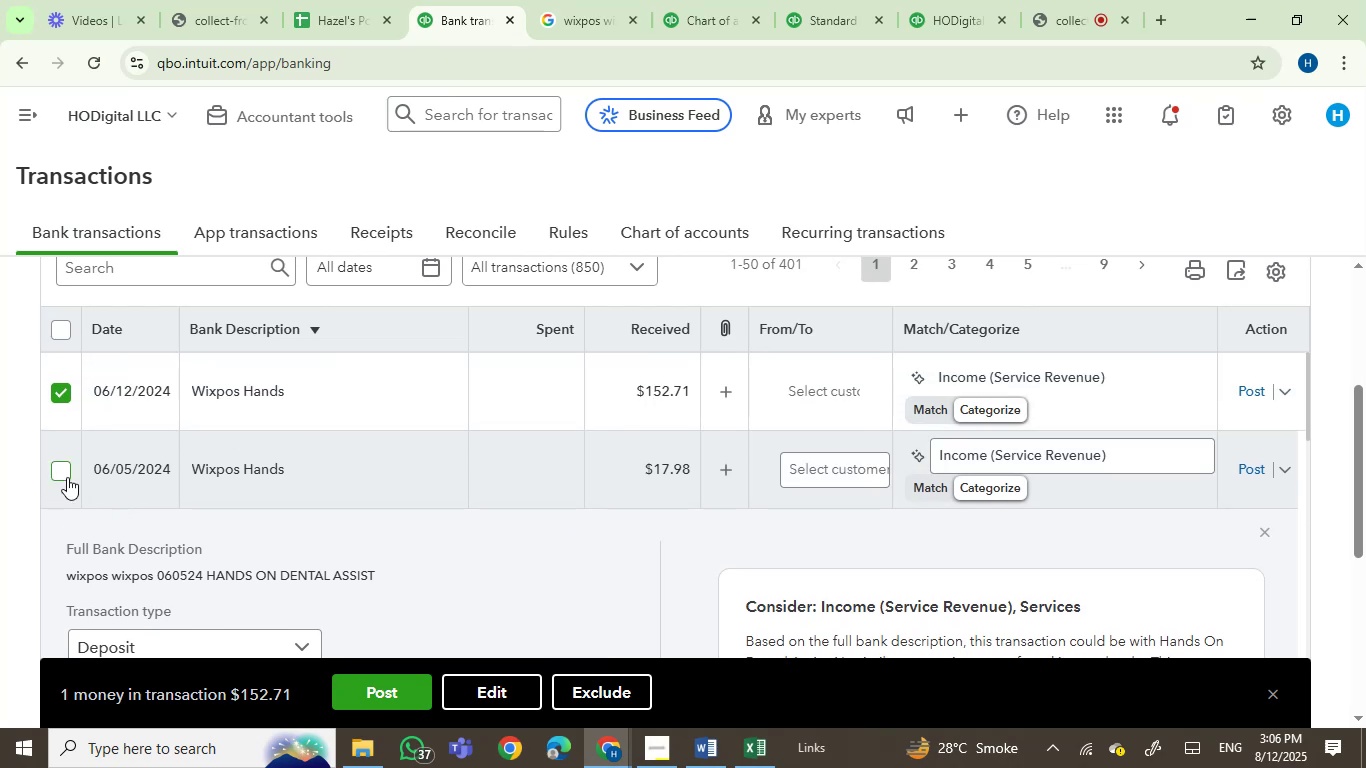 
wait(5.69)
 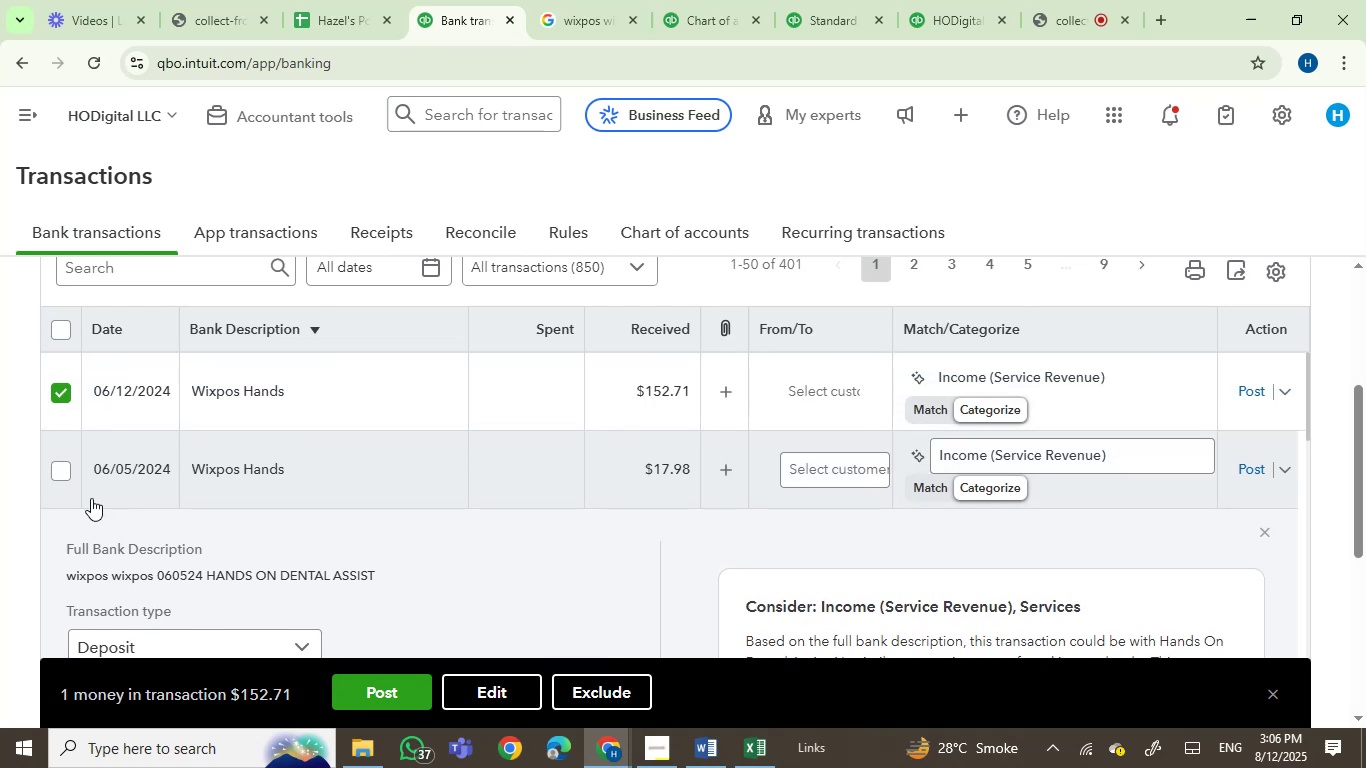 
left_click([601, 0])
 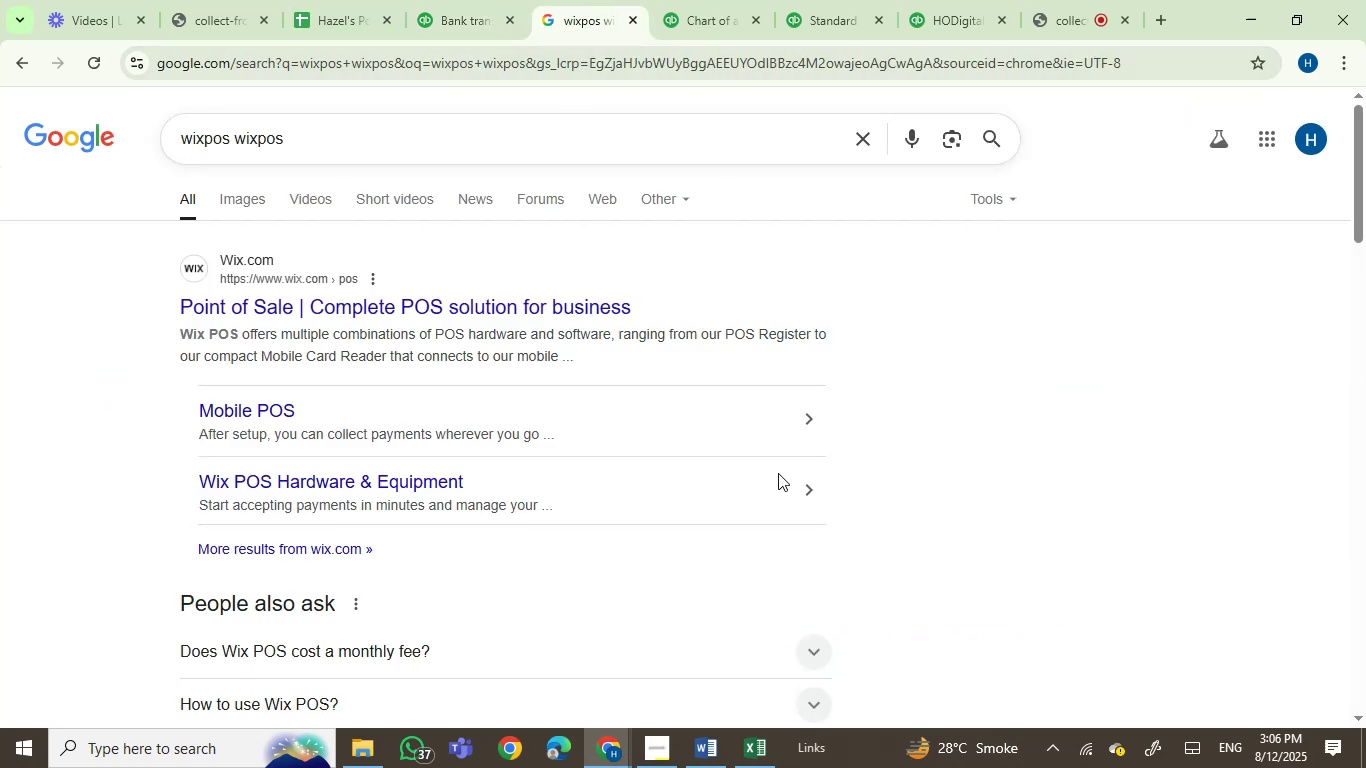 
wait(8.86)
 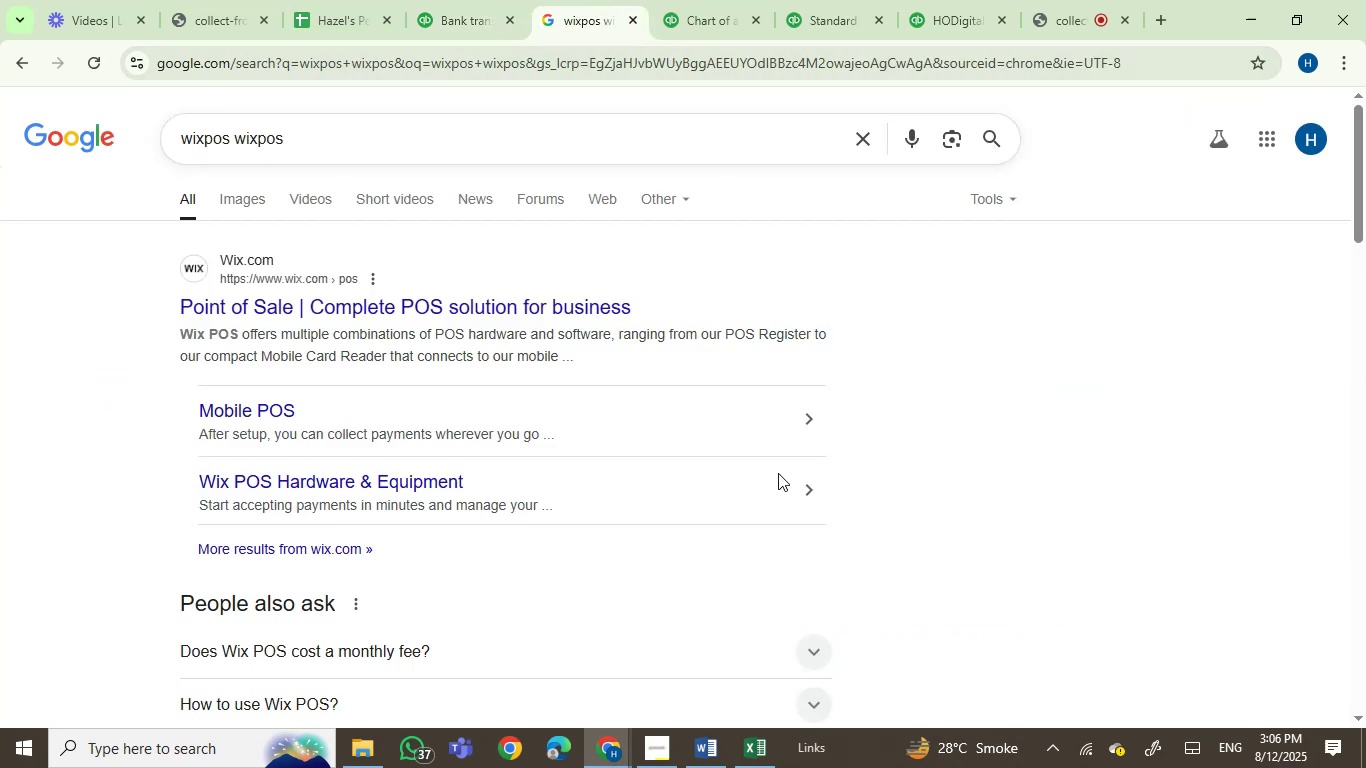 
left_click([445, 0])
 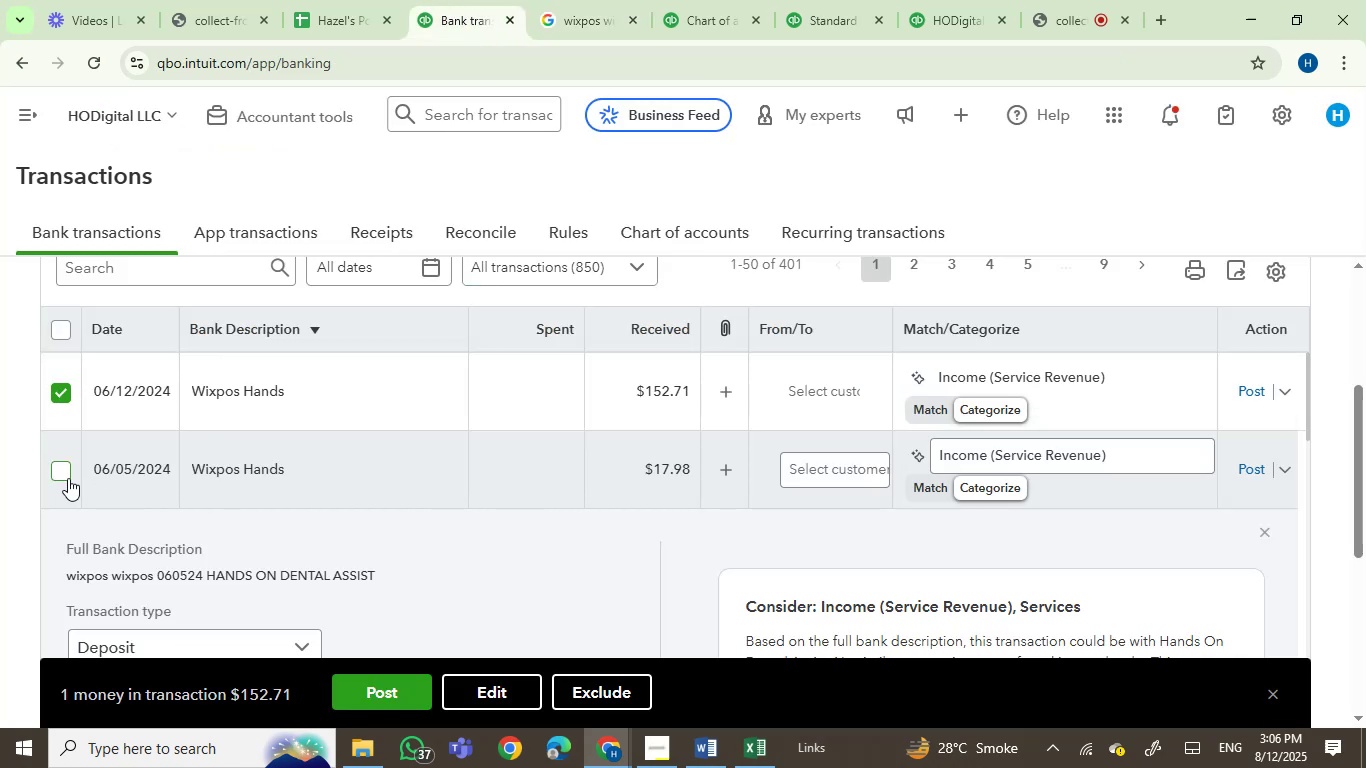 
left_click([66, 471])
 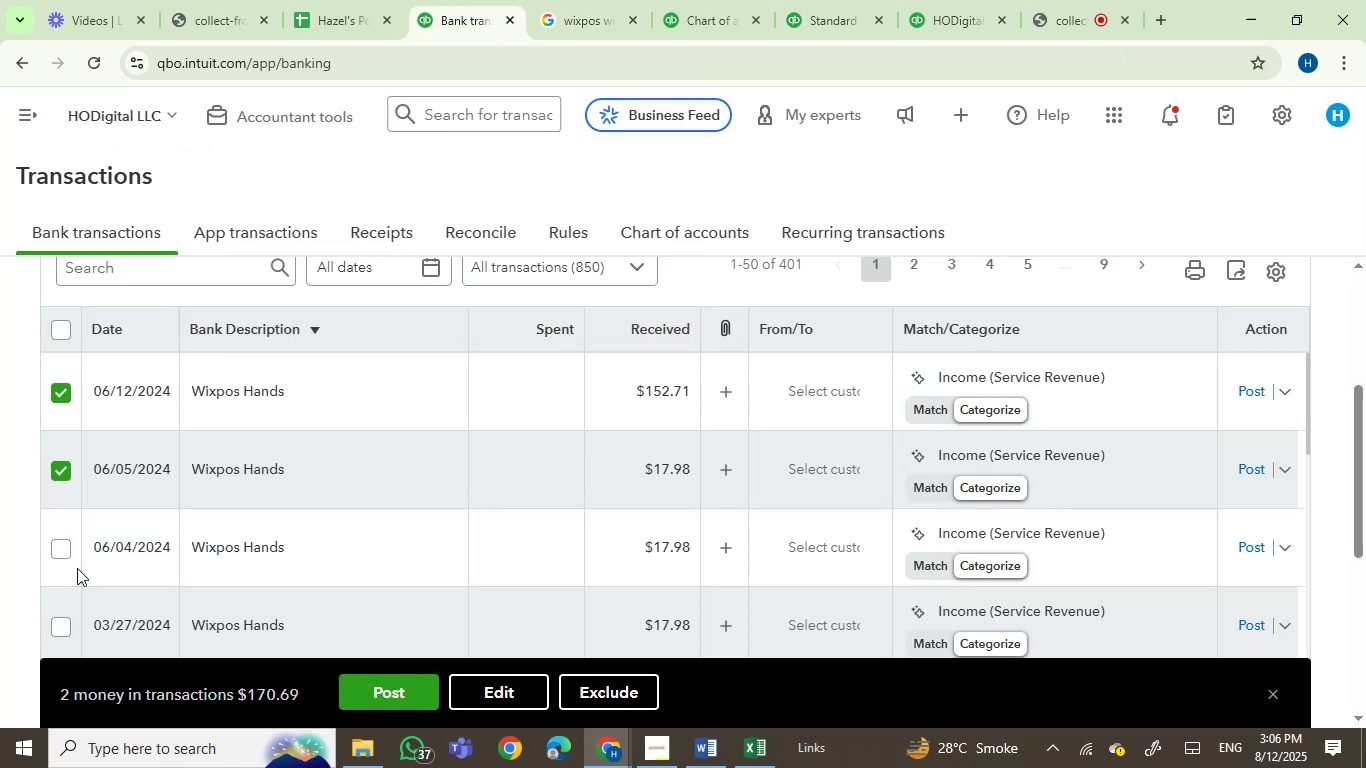 
left_click([65, 548])
 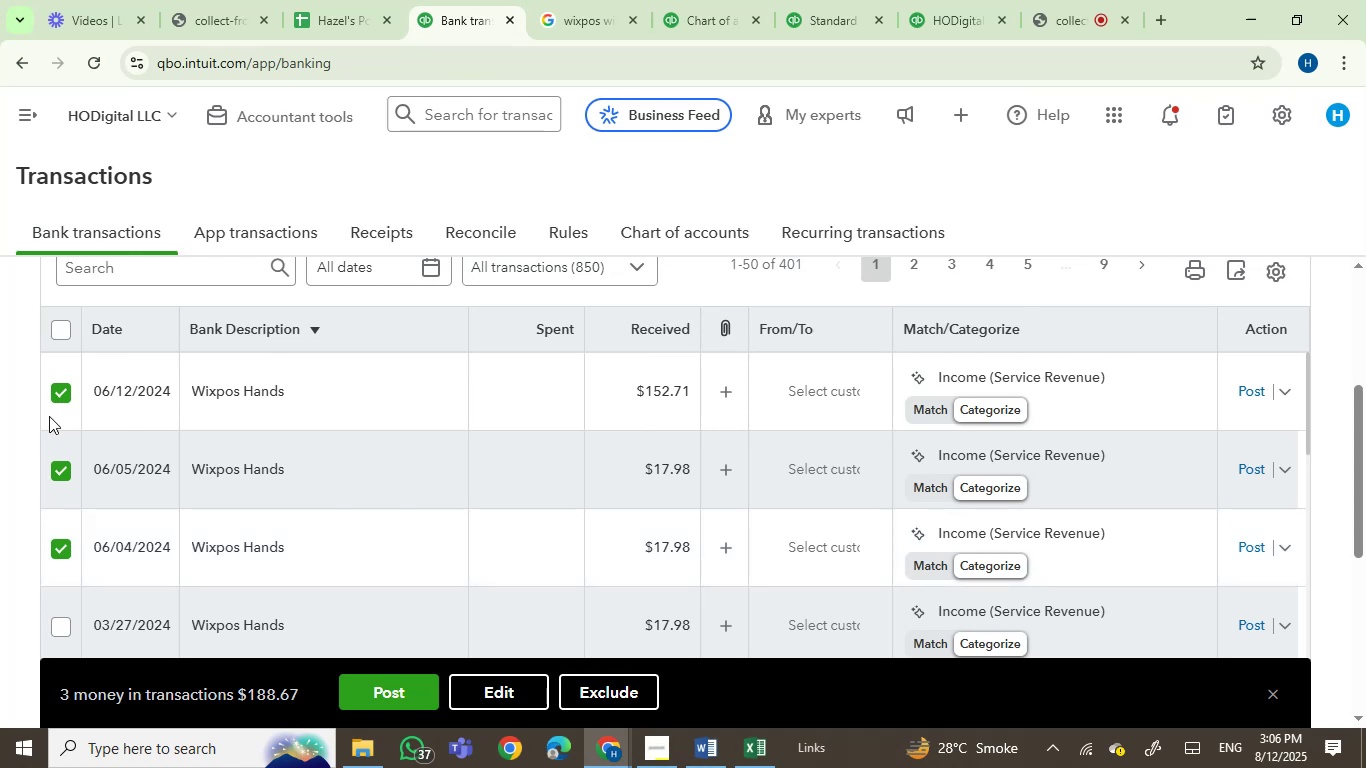 
scroll: coordinate [529, 503], scroll_direction: down, amount: 4.0
 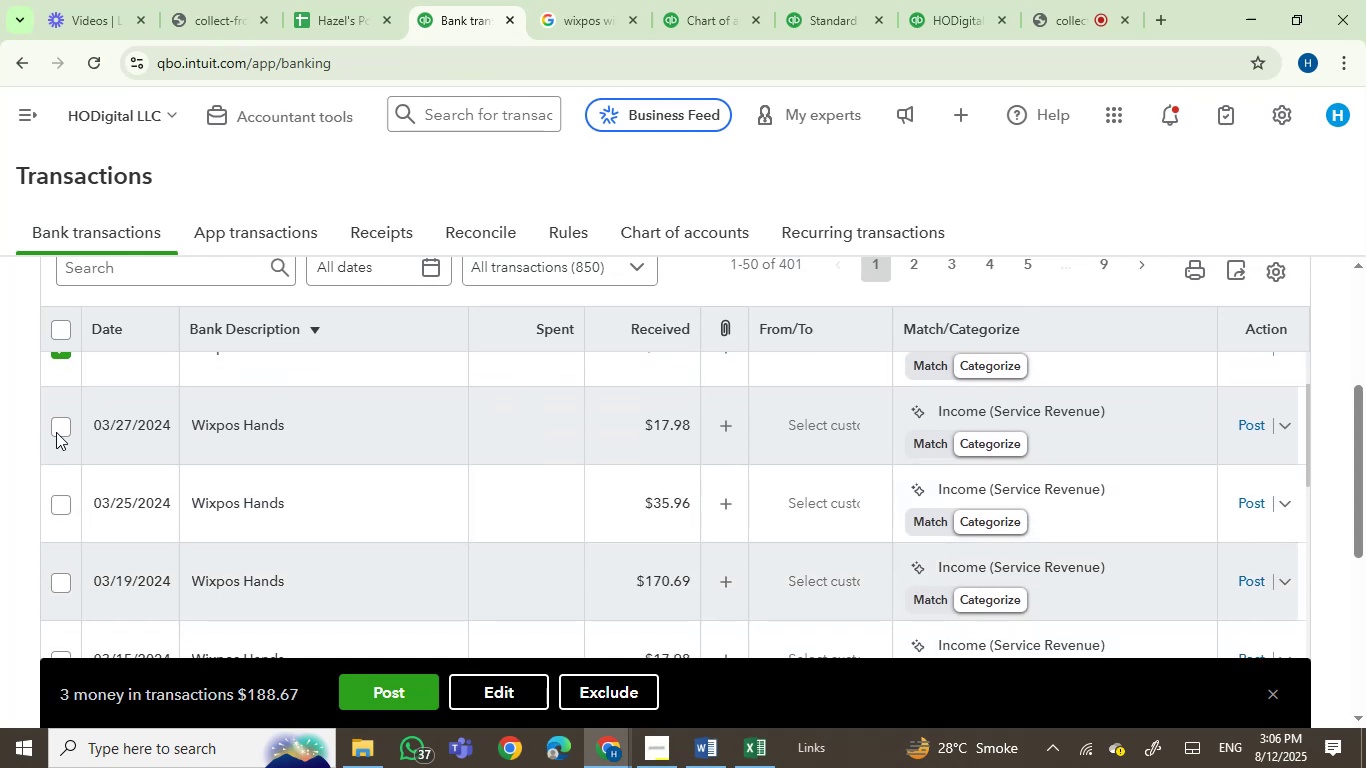 
left_click([59, 425])
 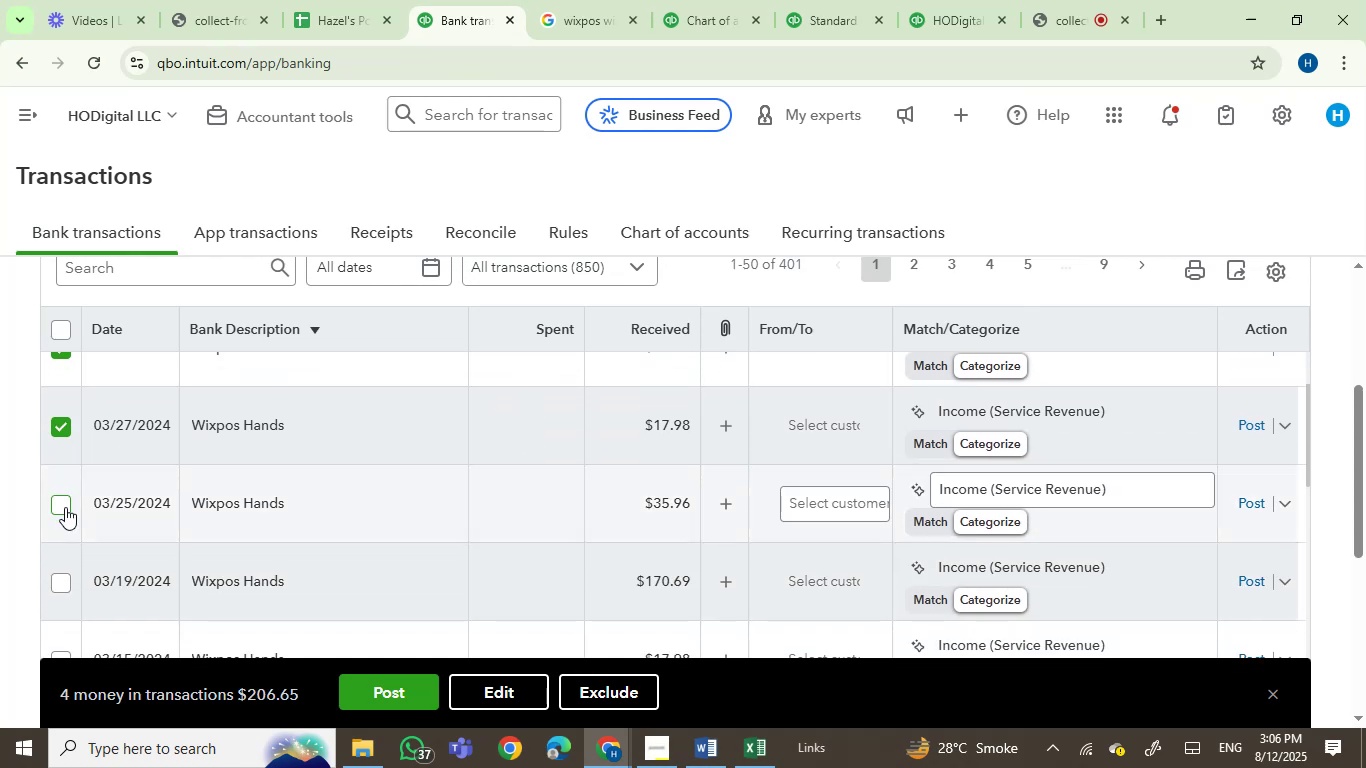 
left_click([65, 507])
 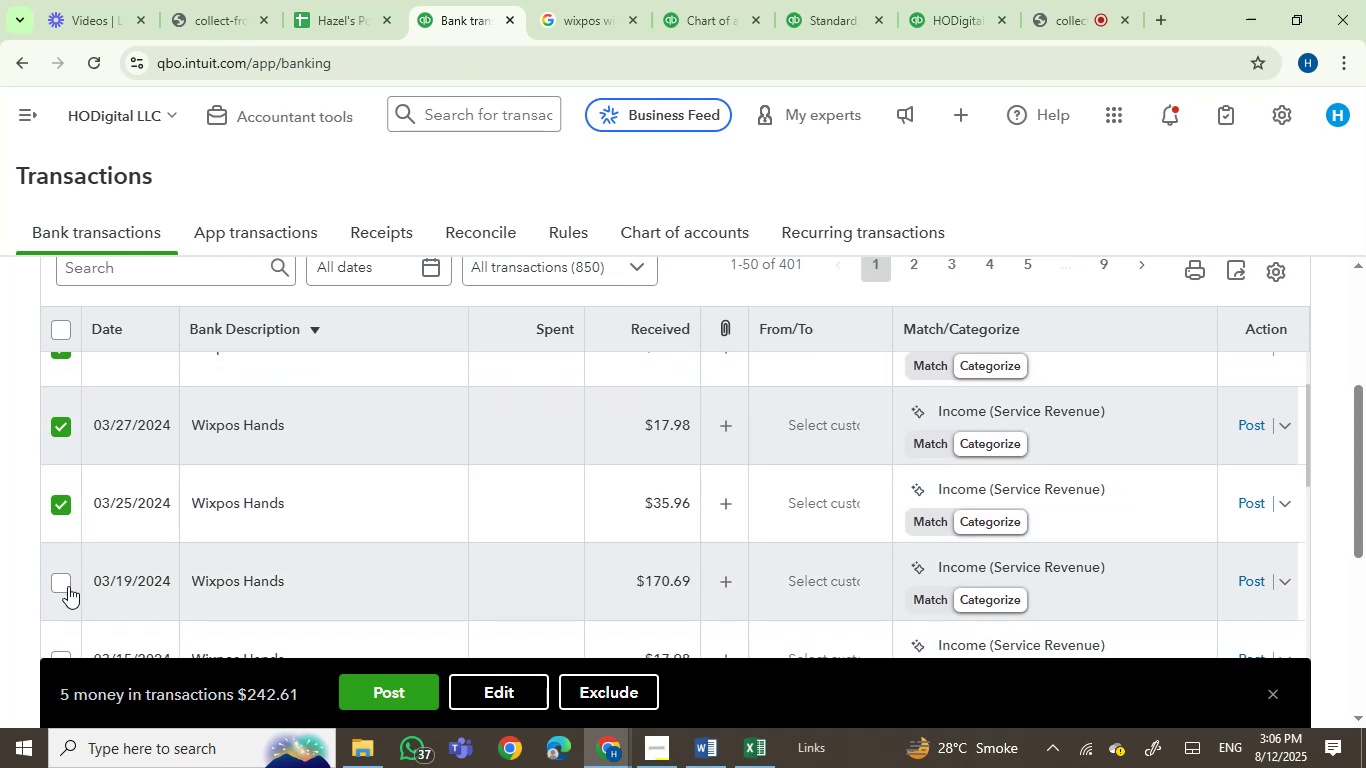 
left_click([68, 583])
 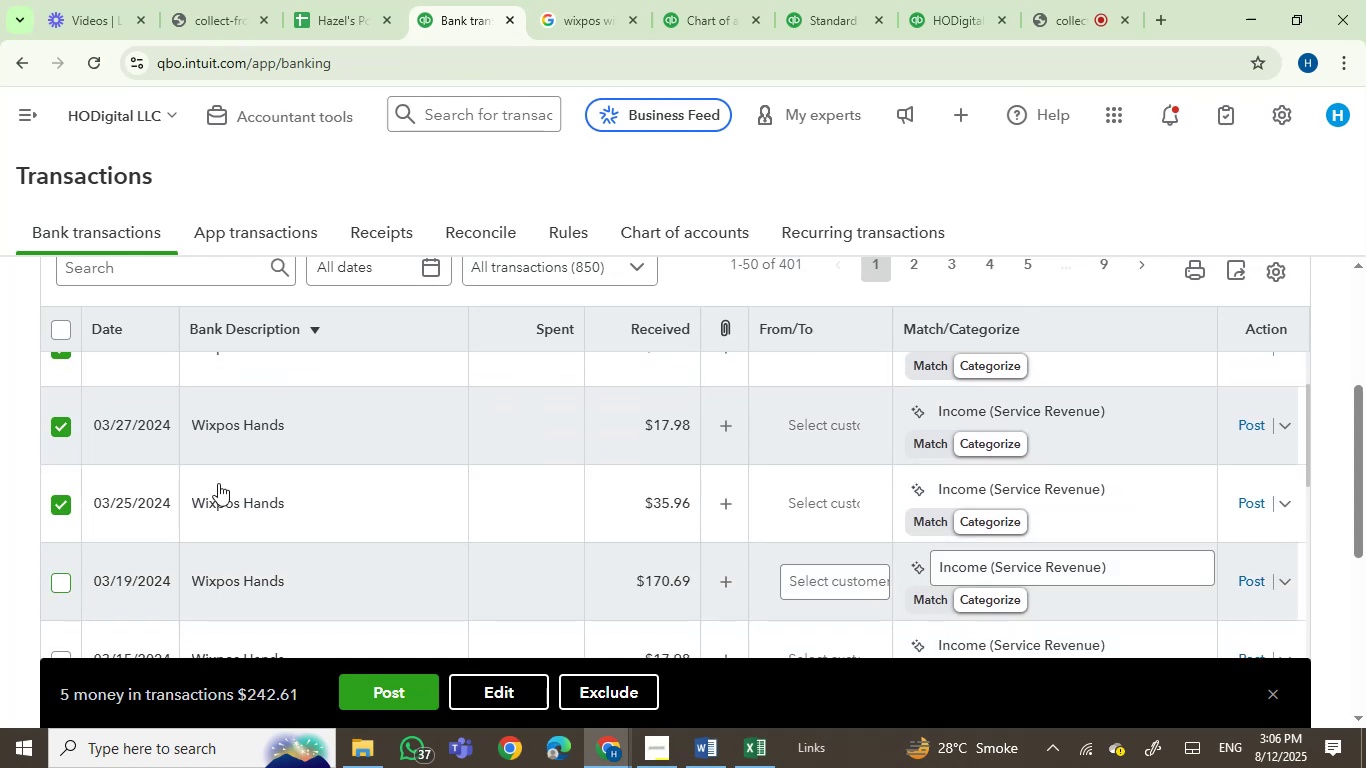 
scroll: coordinate [218, 482], scroll_direction: down, amount: 2.0
 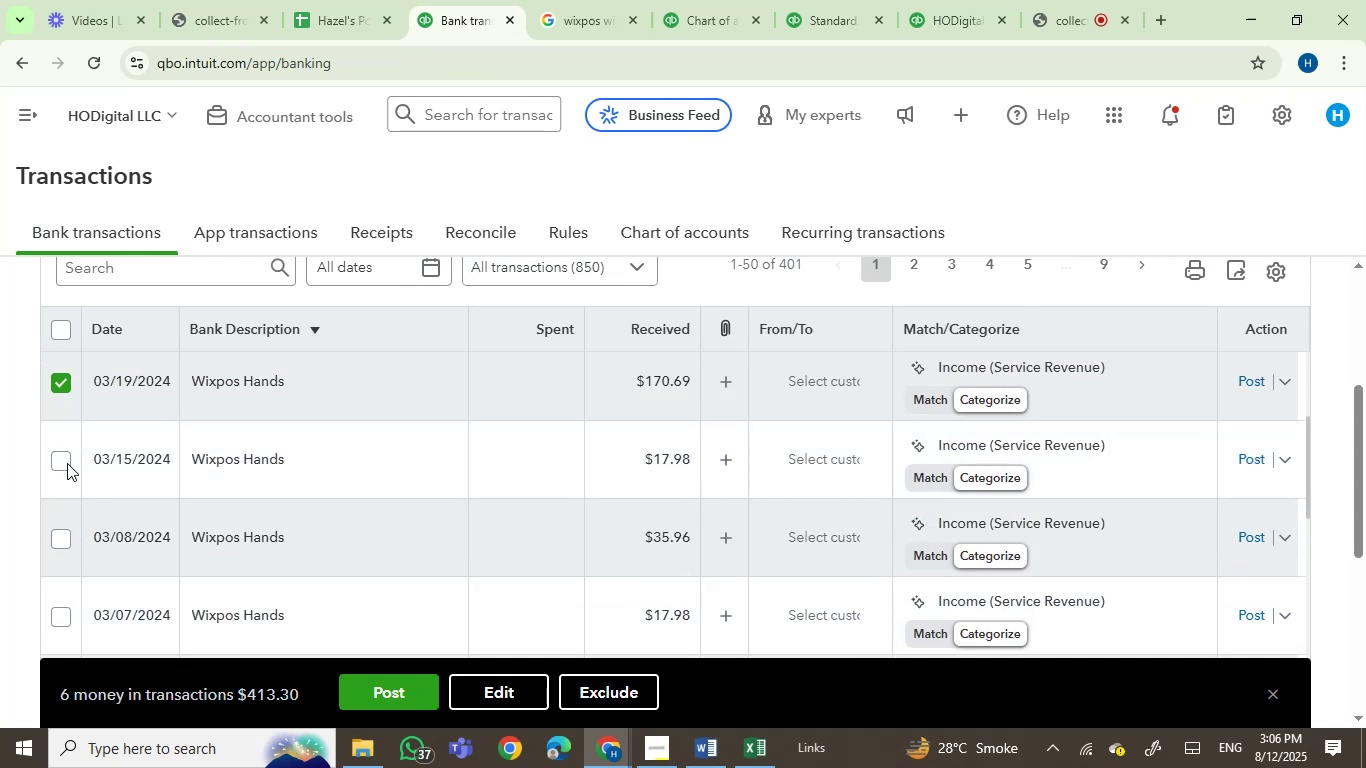 
left_click([59, 458])
 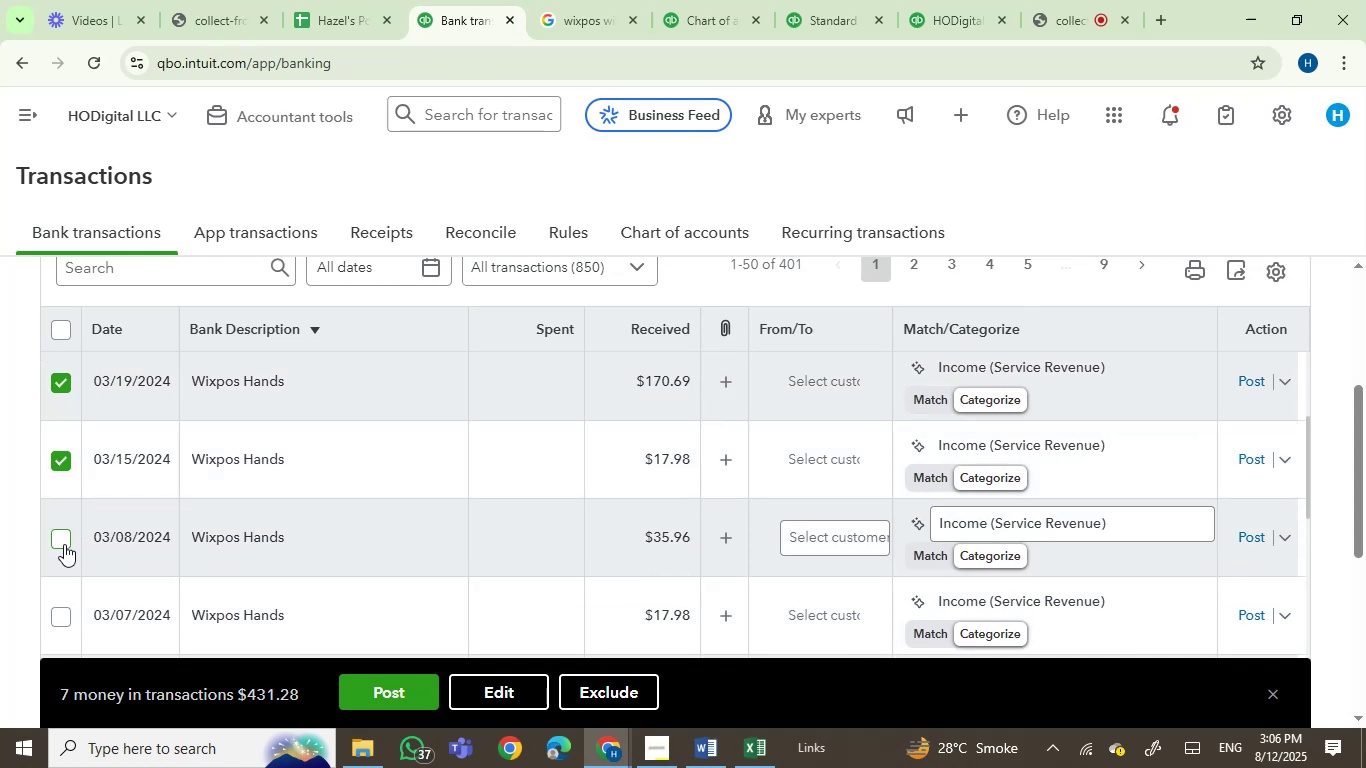 
left_click([64, 544])
 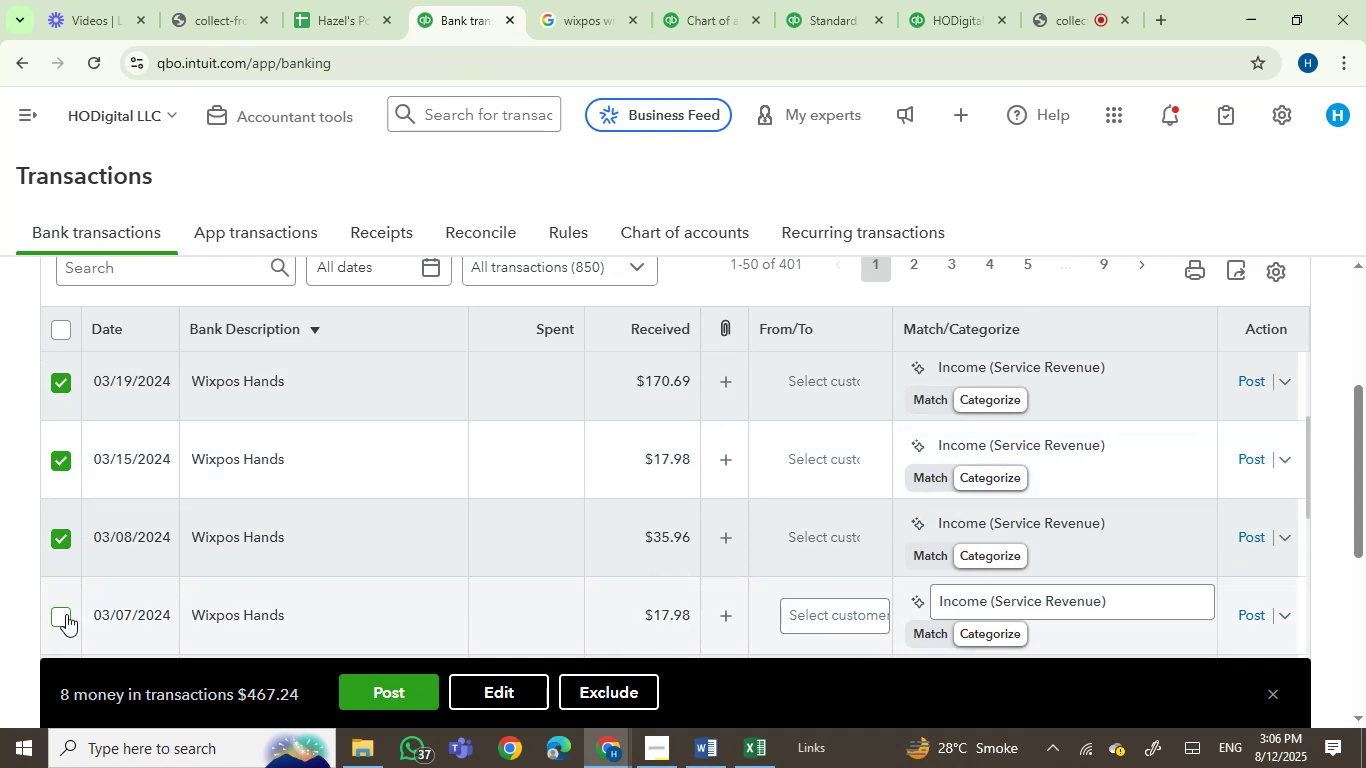 
left_click([65, 615])
 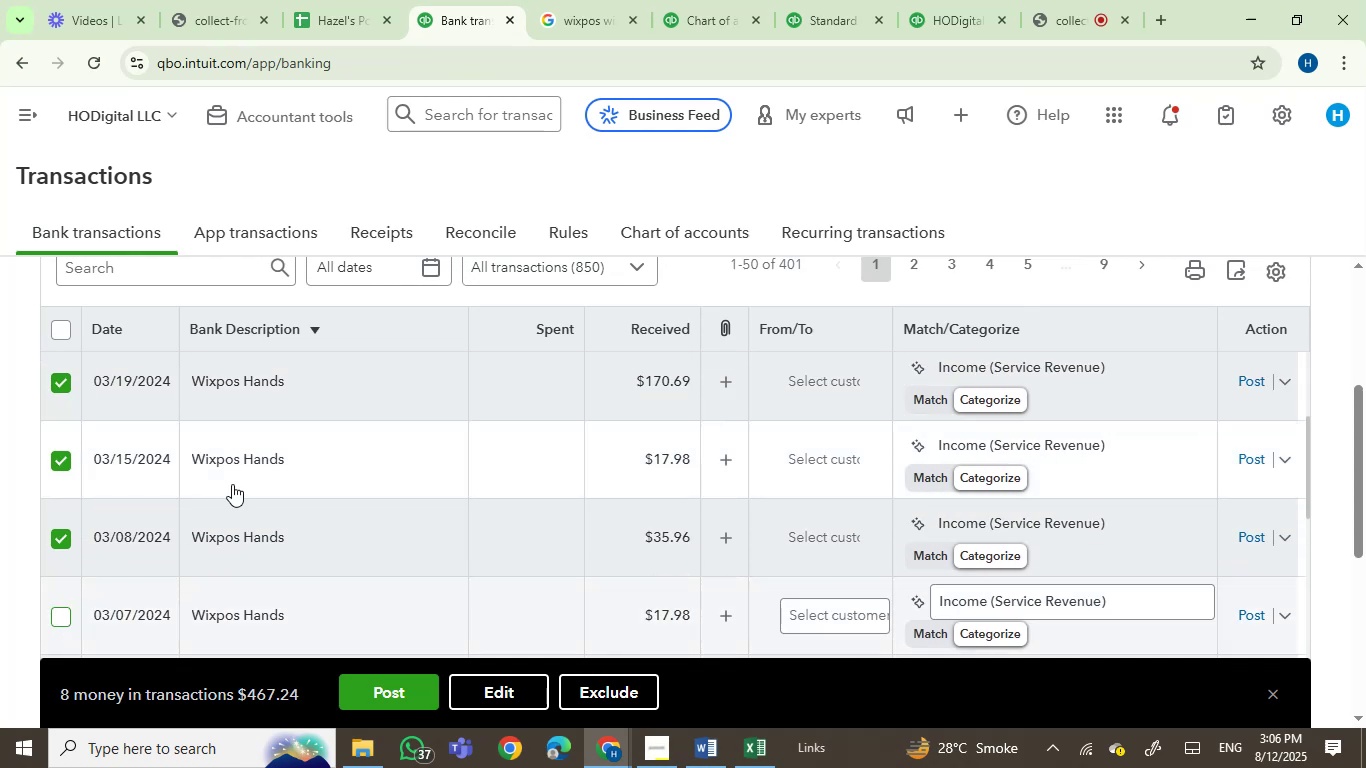 
scroll: coordinate [236, 516], scroll_direction: down, amount: 3.0
 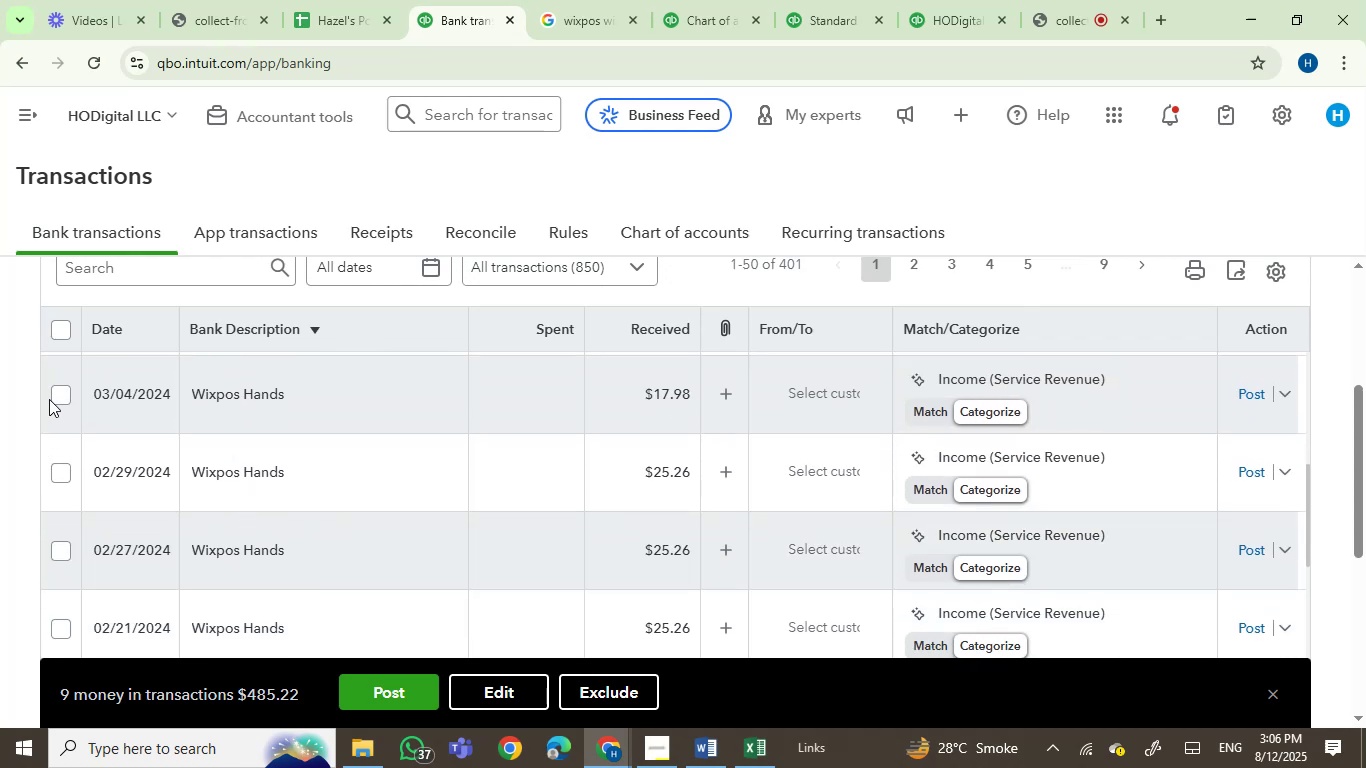 
left_click([55, 391])
 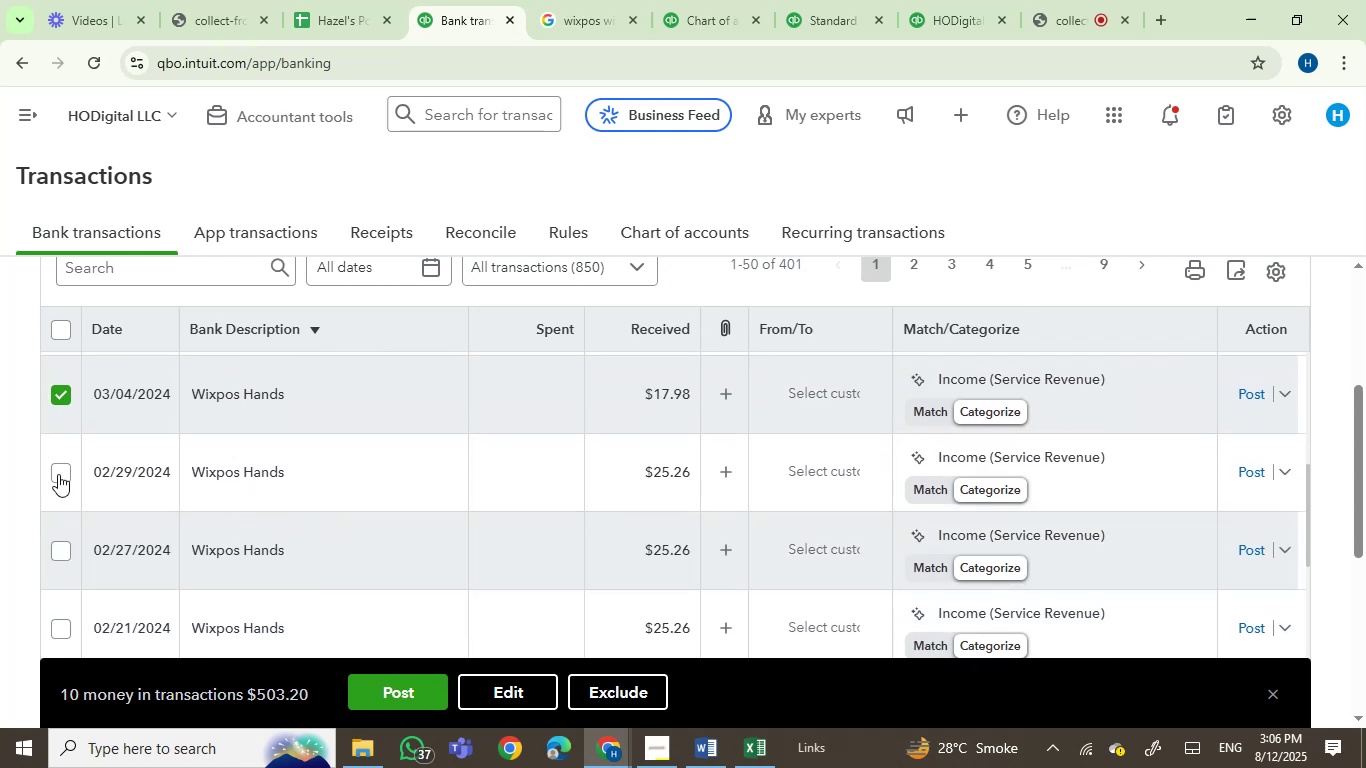 
left_click([59, 465])
 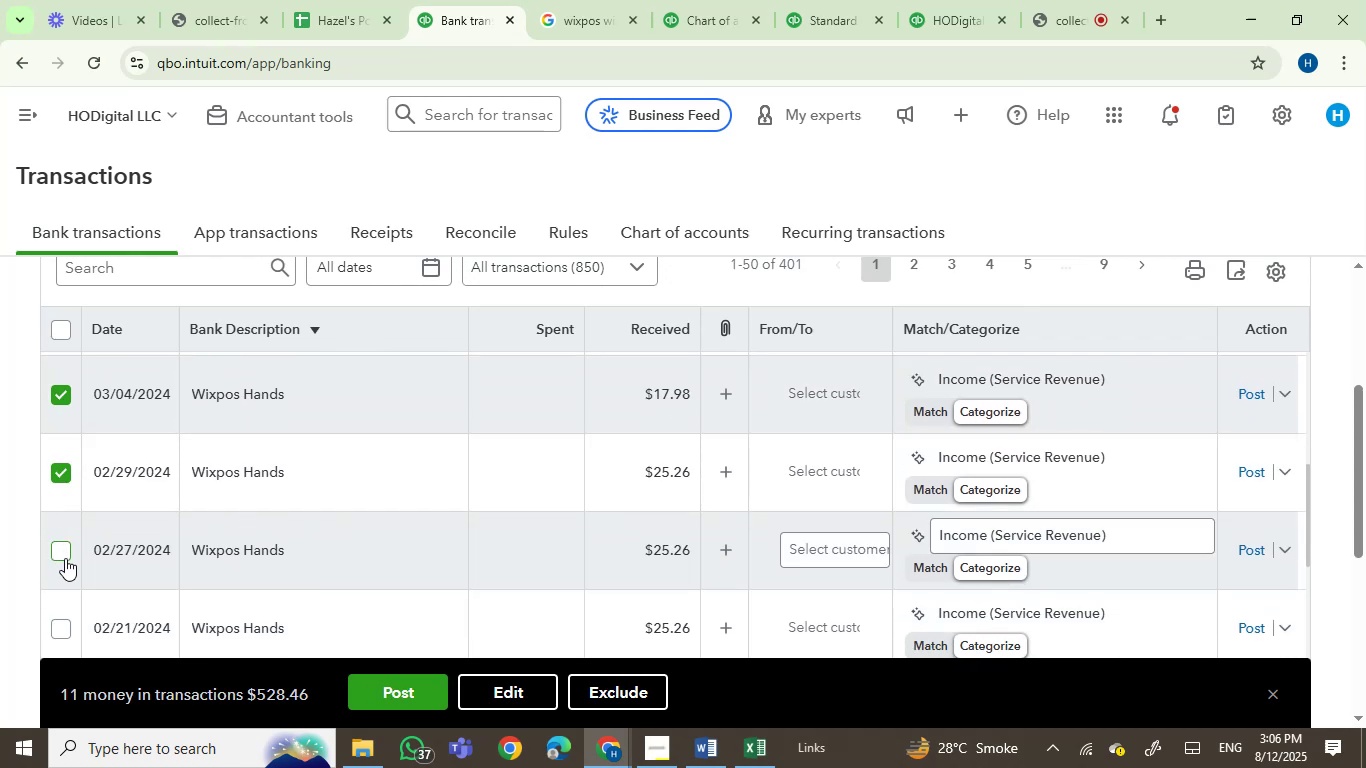 
left_click([65, 558])
 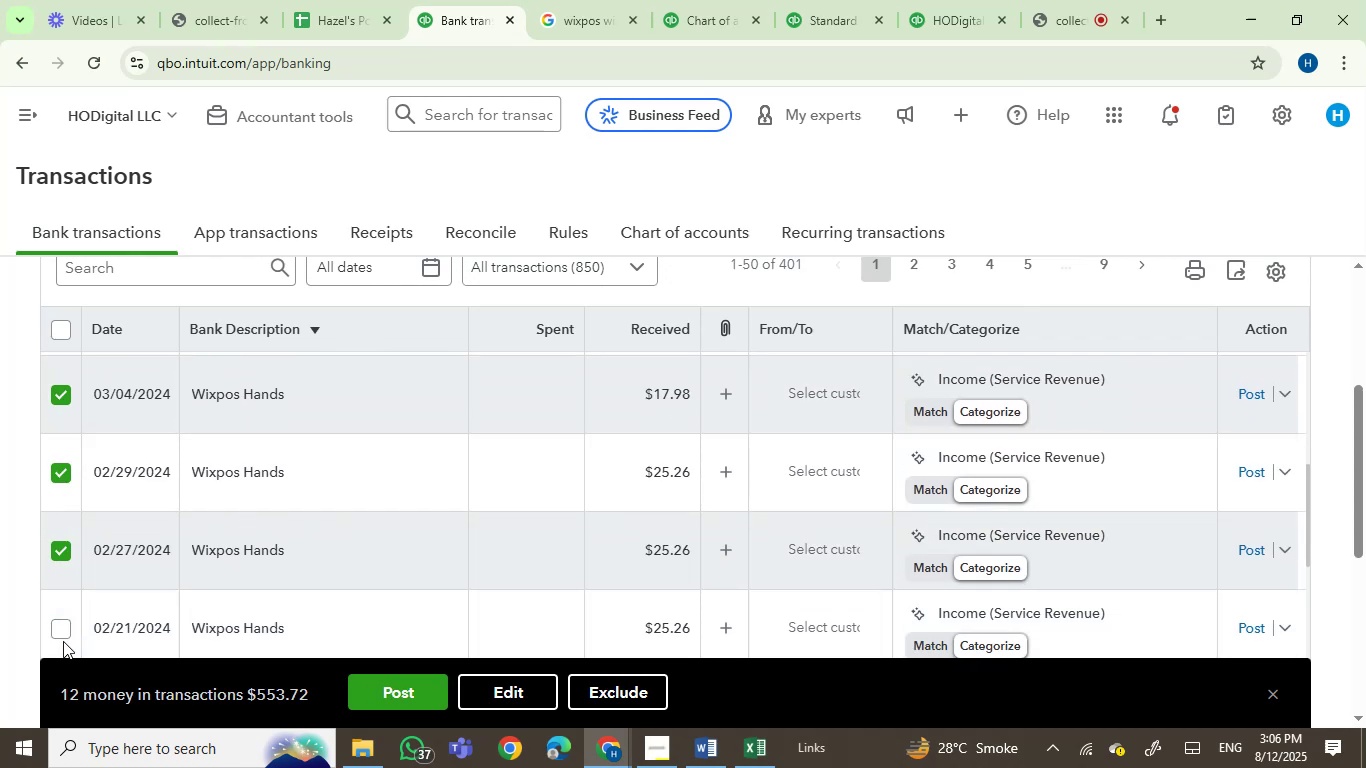 
left_click([63, 634])
 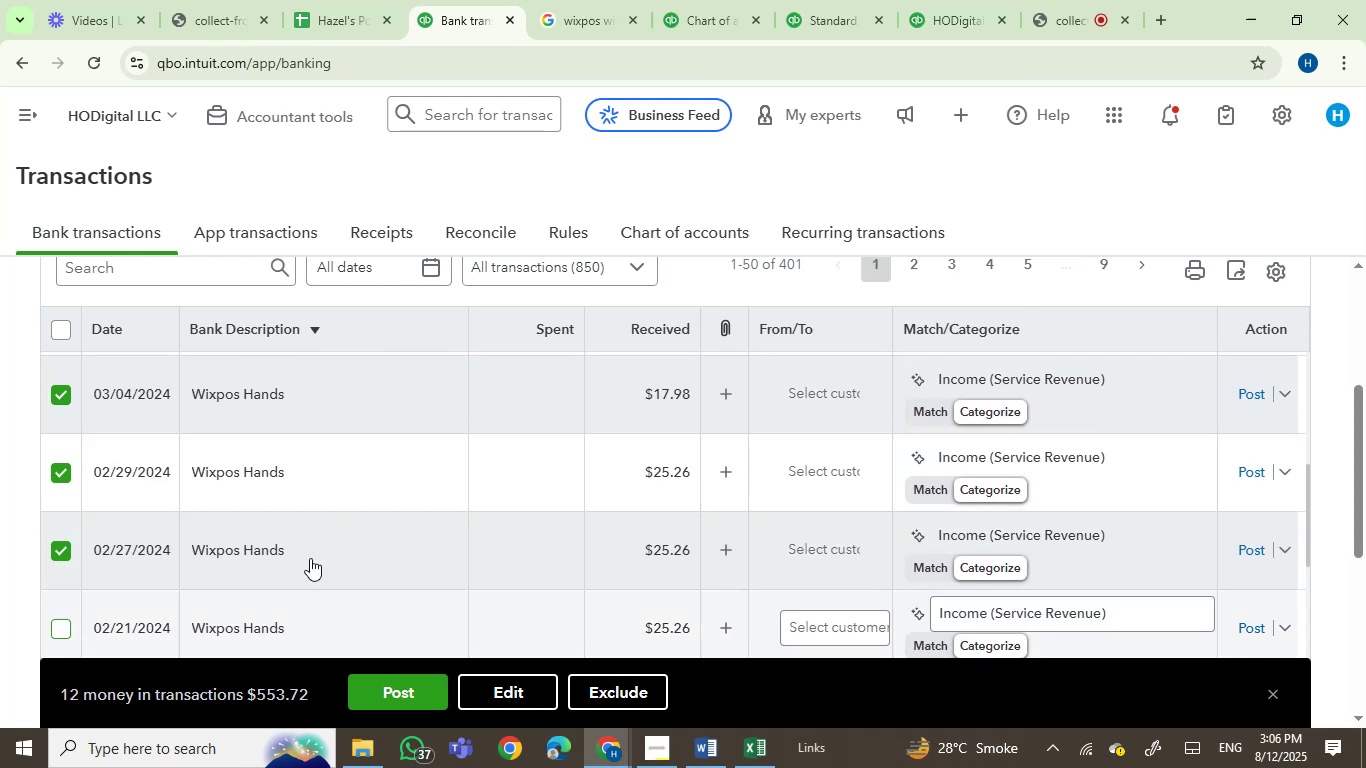 
scroll: coordinate [322, 560], scroll_direction: down, amount: 3.0
 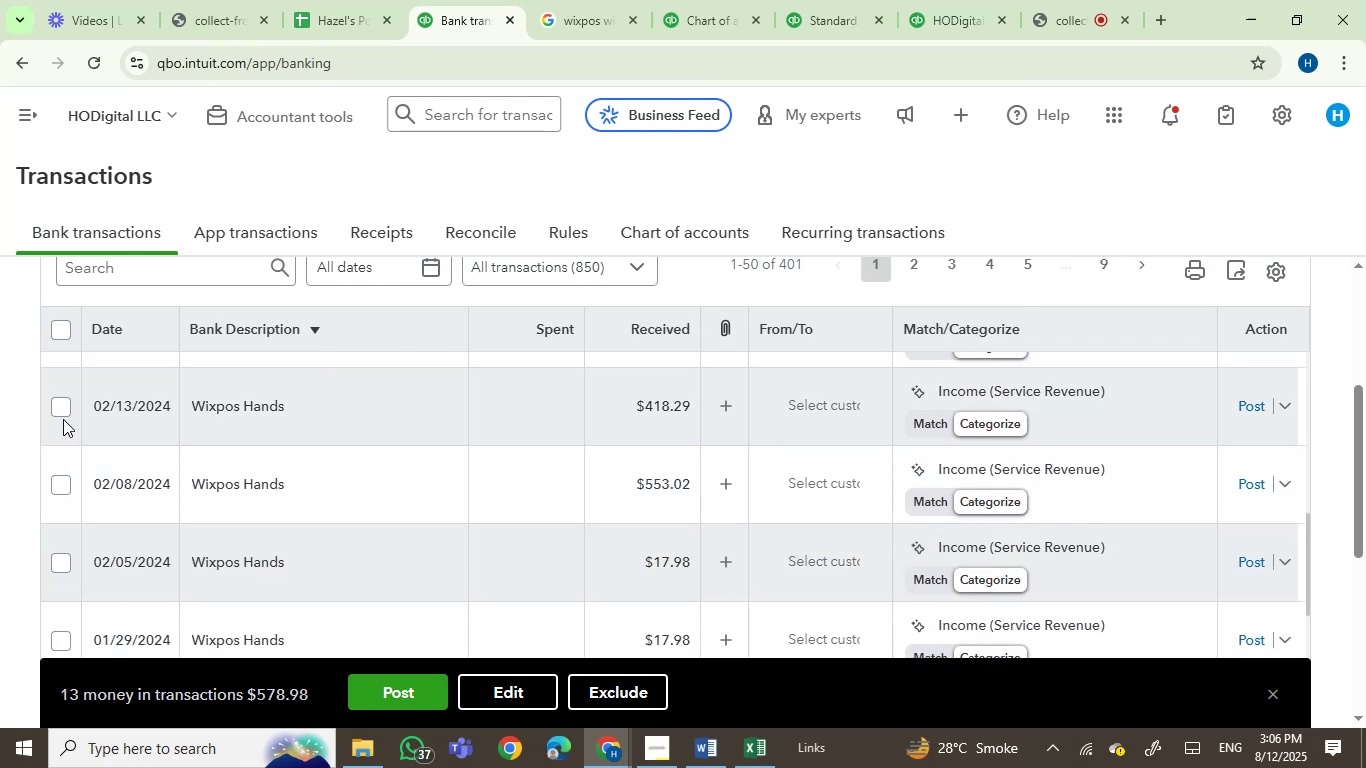 
left_click([62, 409])
 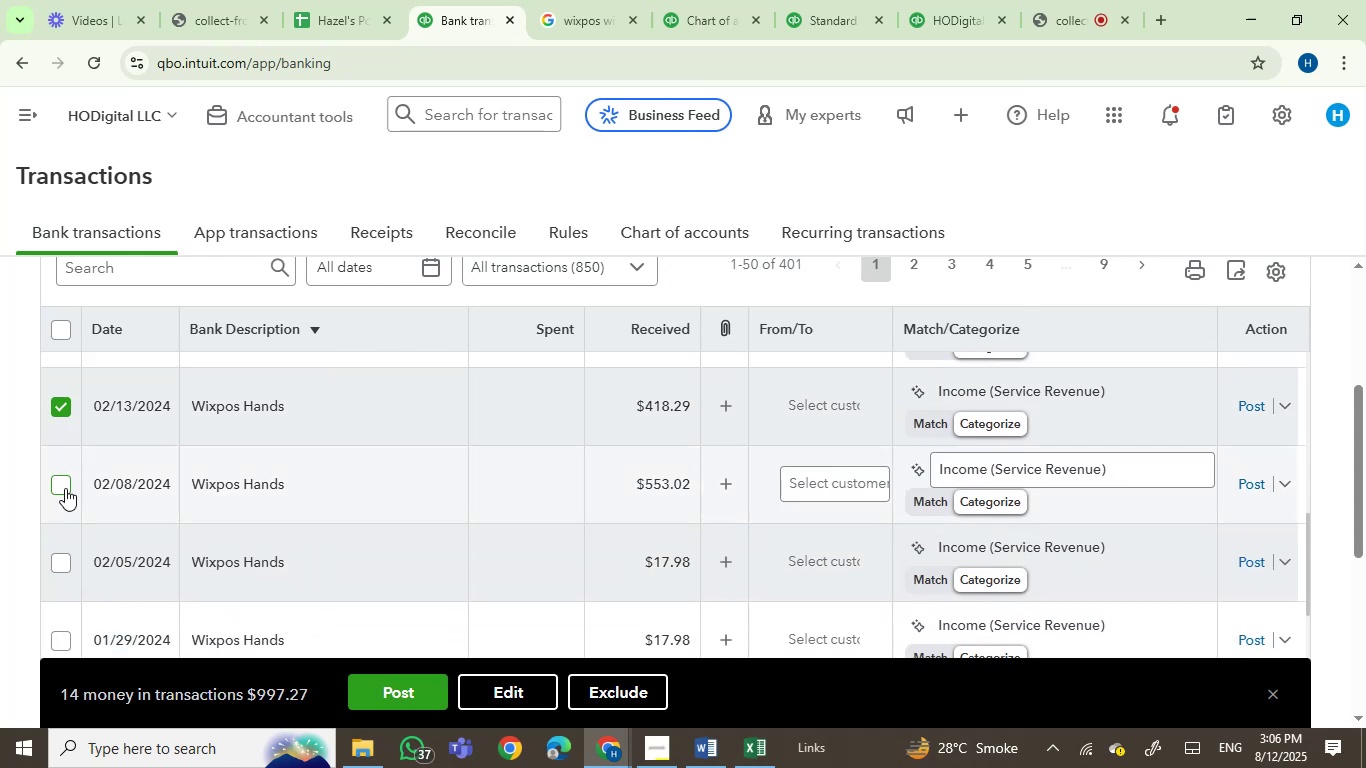 
left_click([65, 488])
 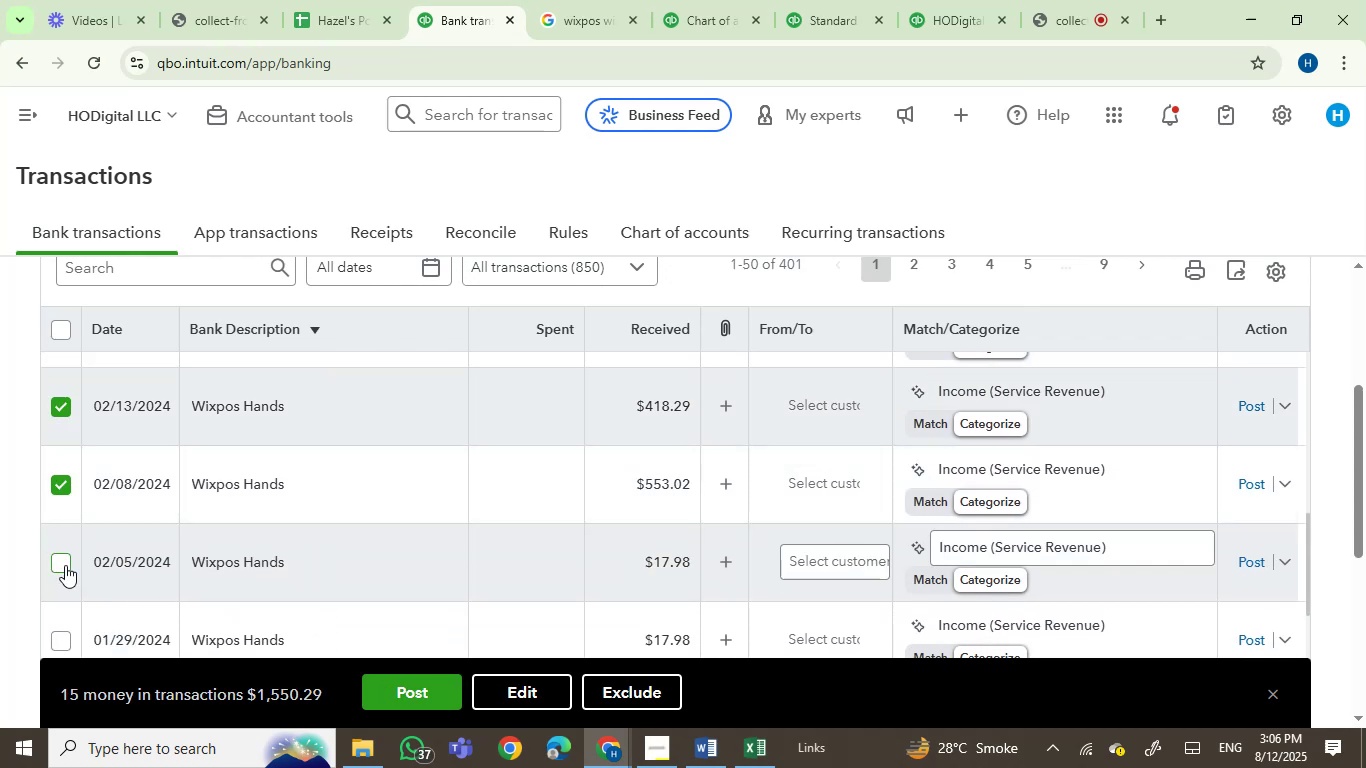 
left_click([65, 565])
 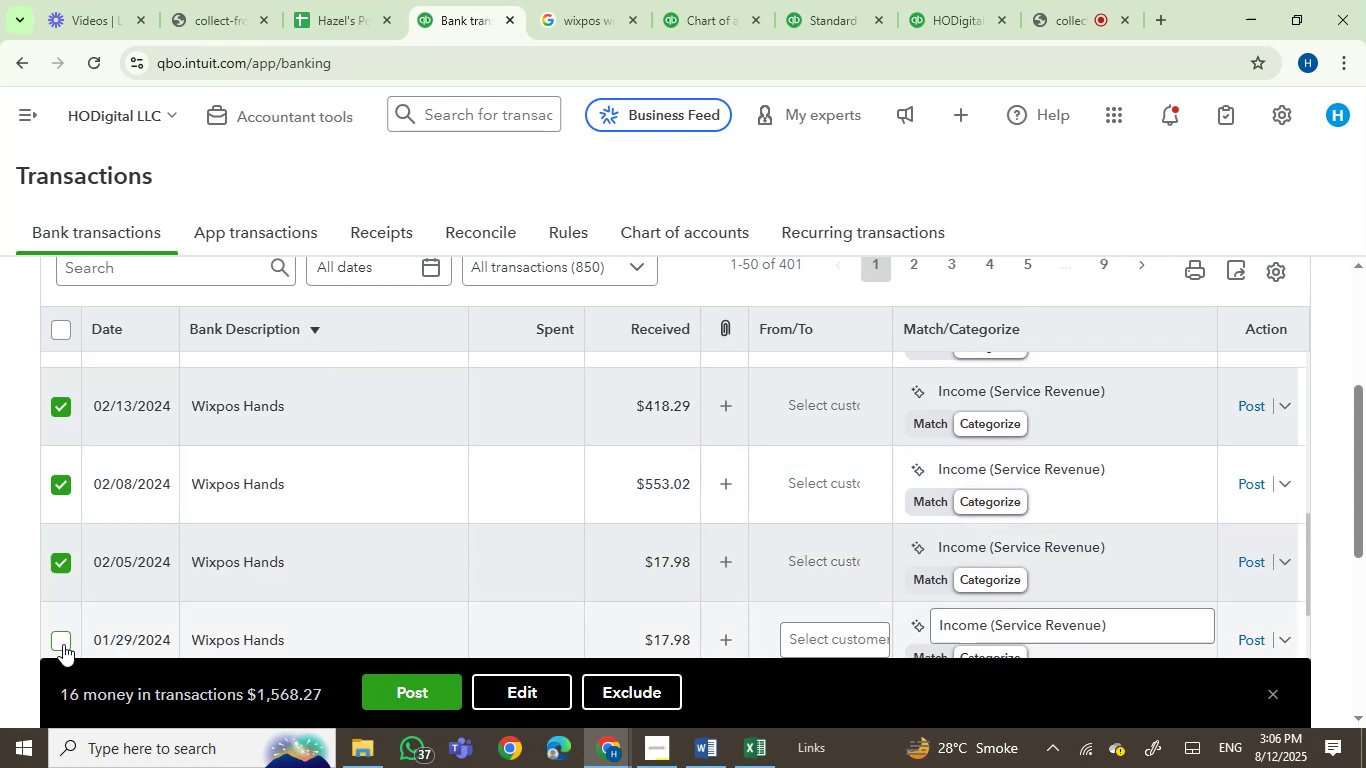 
left_click([63, 644])
 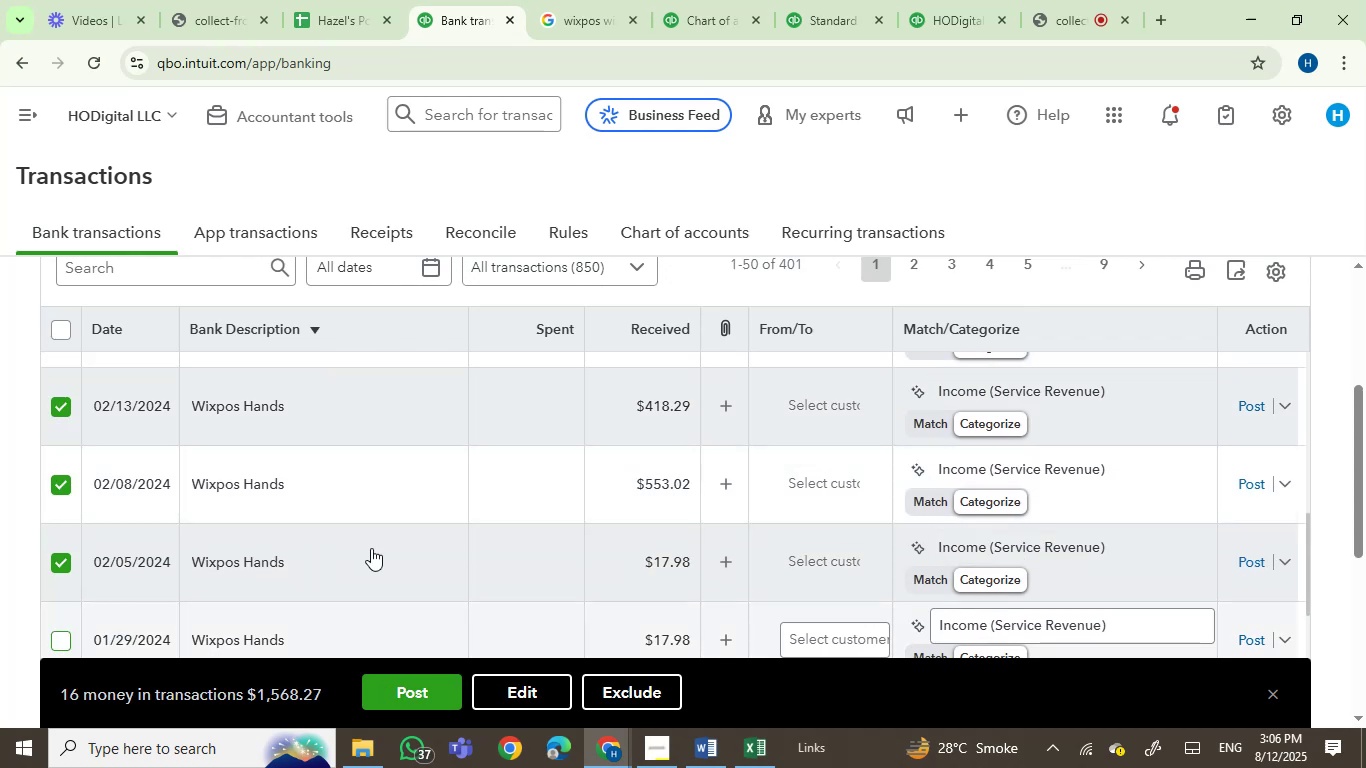 
scroll: coordinate [371, 549], scroll_direction: down, amount: 3.0
 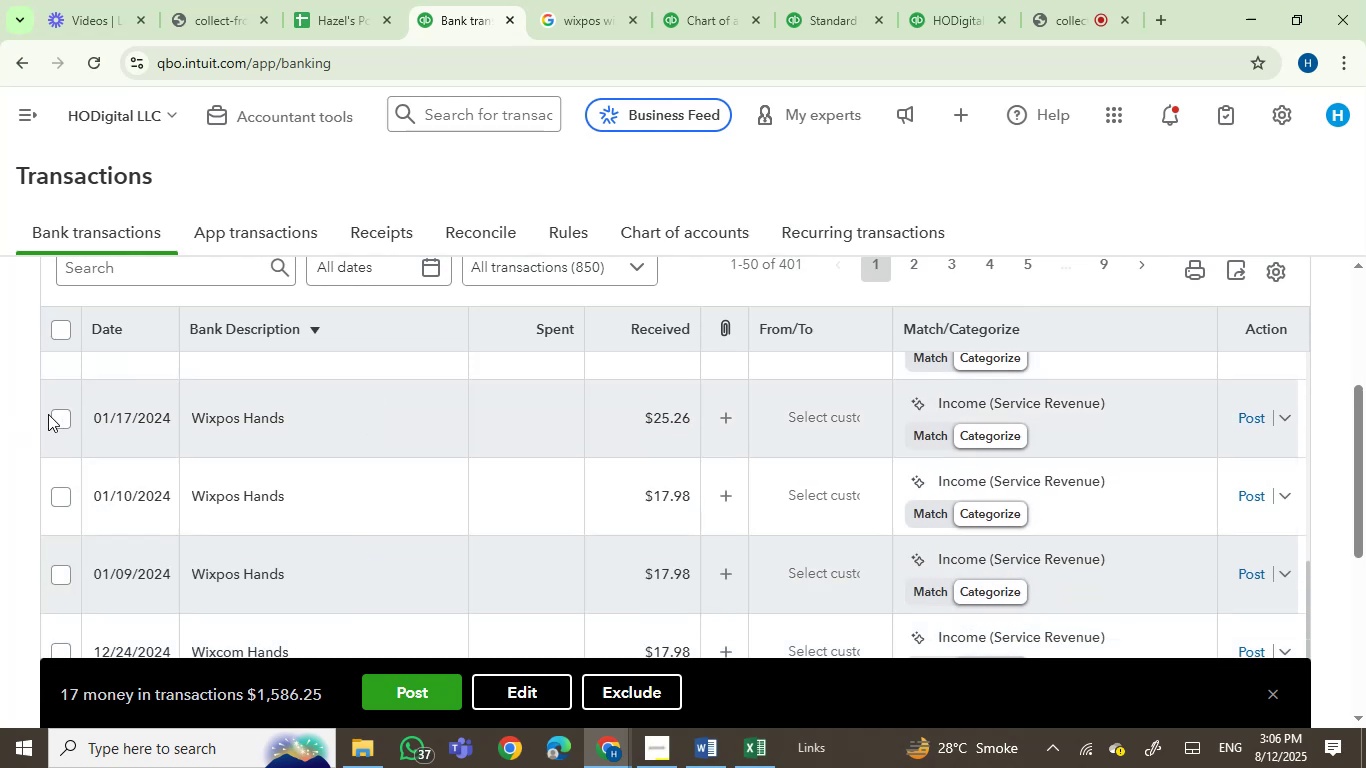 
left_click([57, 416])
 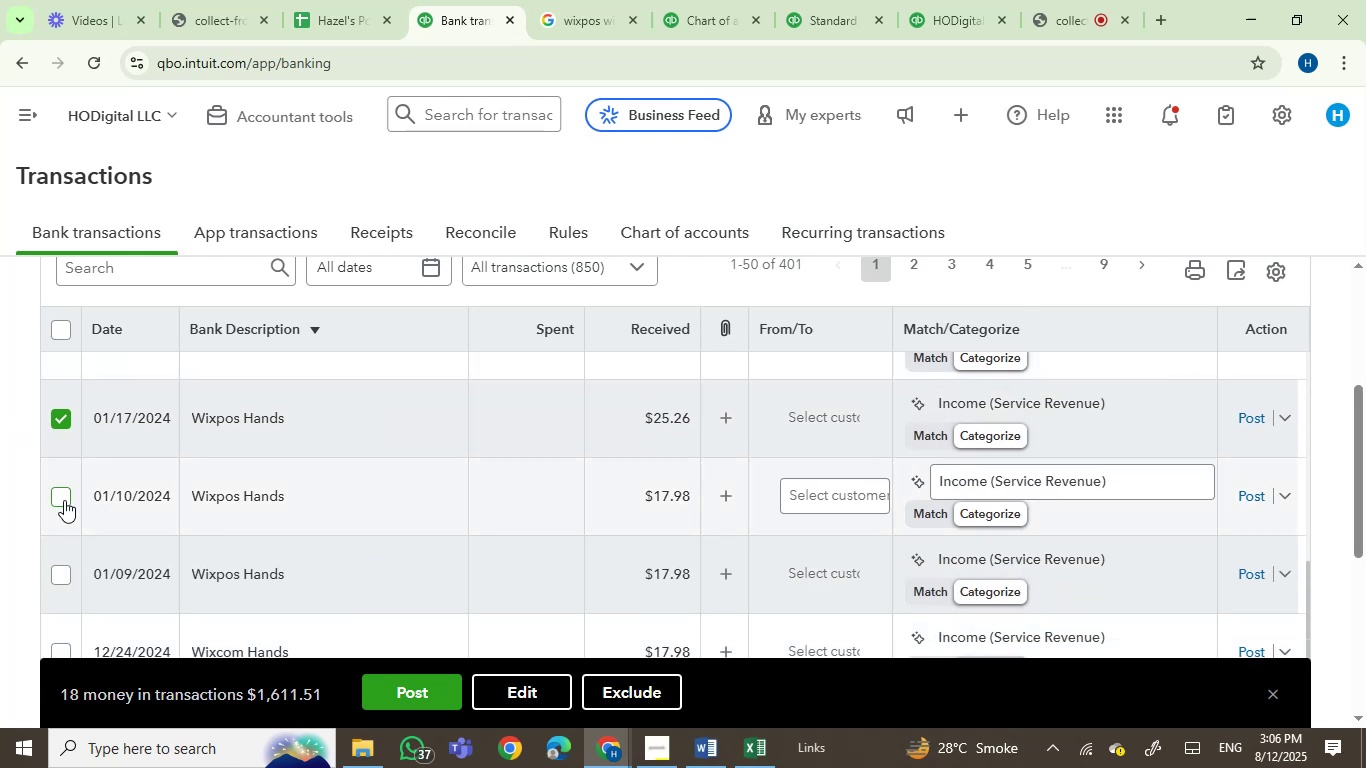 
left_click([64, 500])
 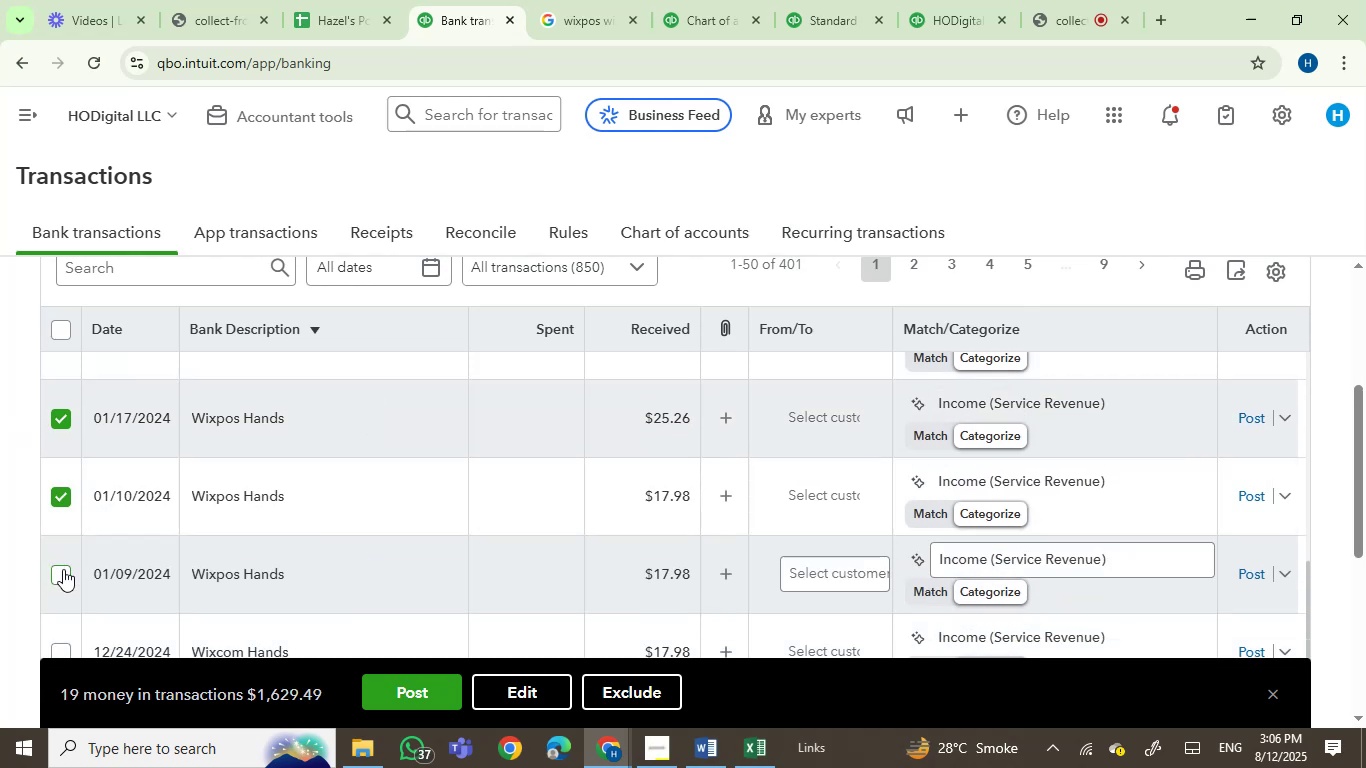 
left_click([63, 570])
 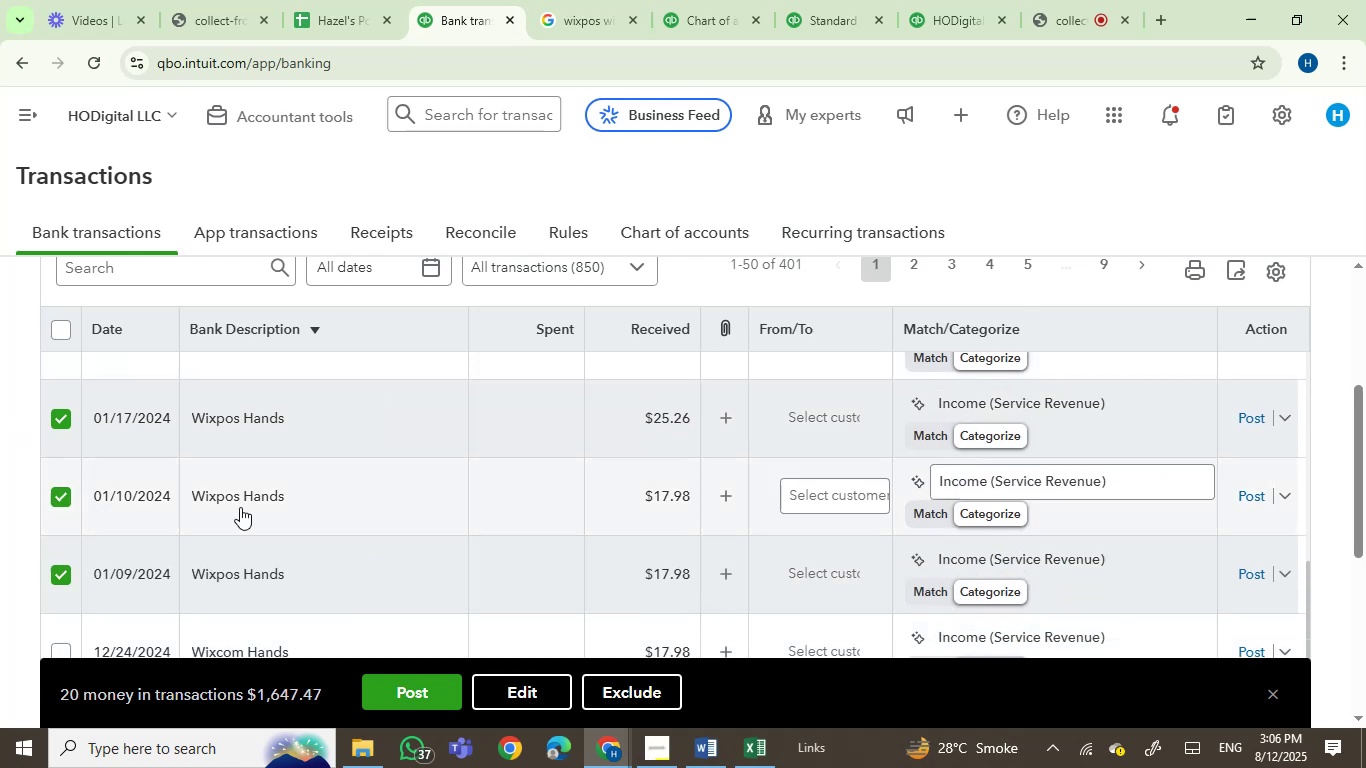 
scroll: coordinate [269, 518], scroll_direction: down, amount: 2.0
 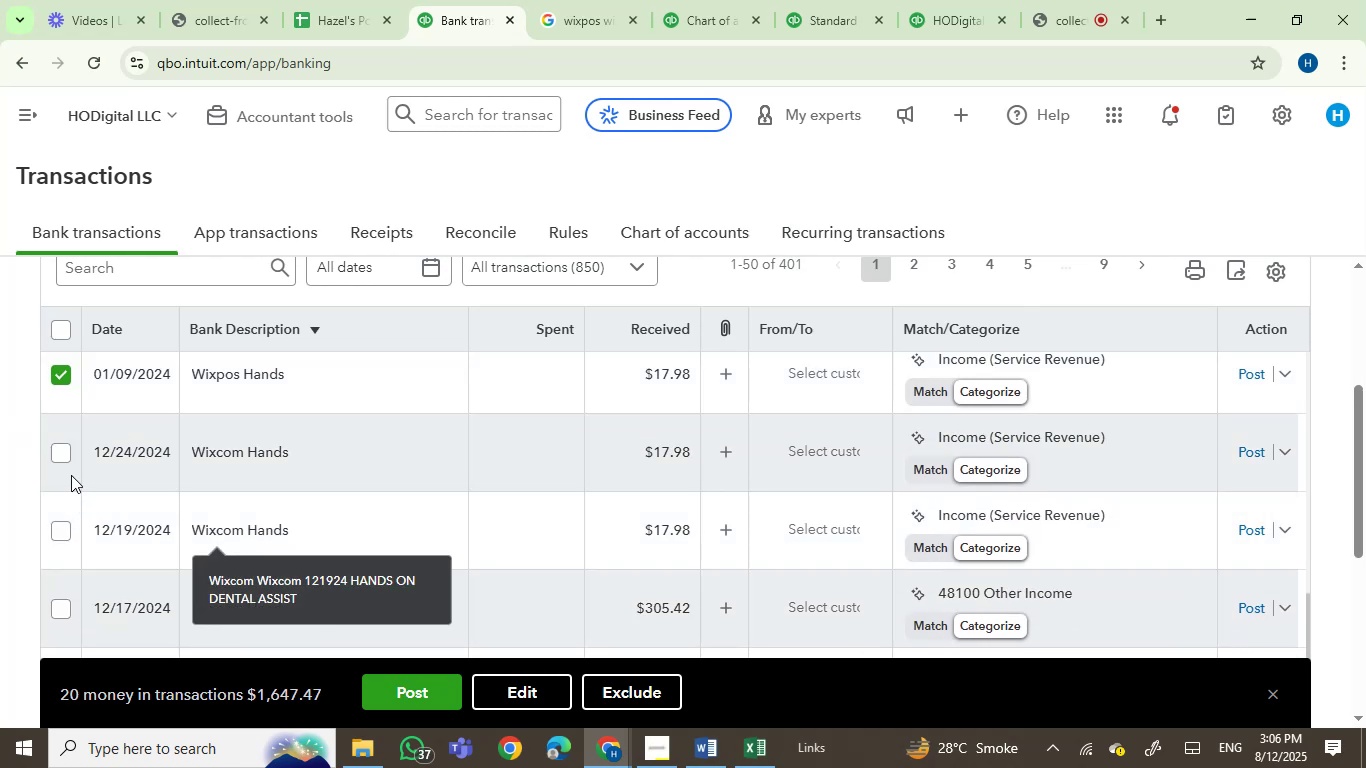 
left_click([55, 447])
 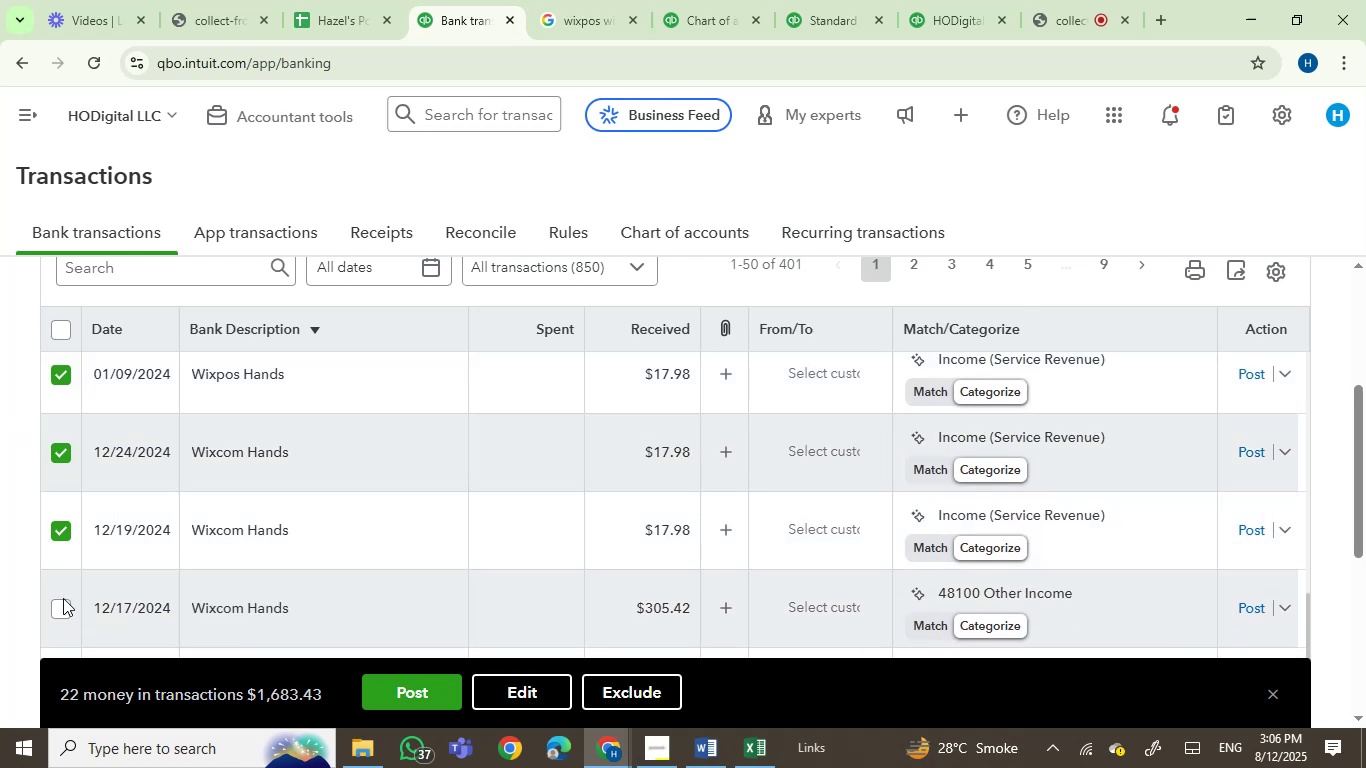 
left_click([61, 609])
 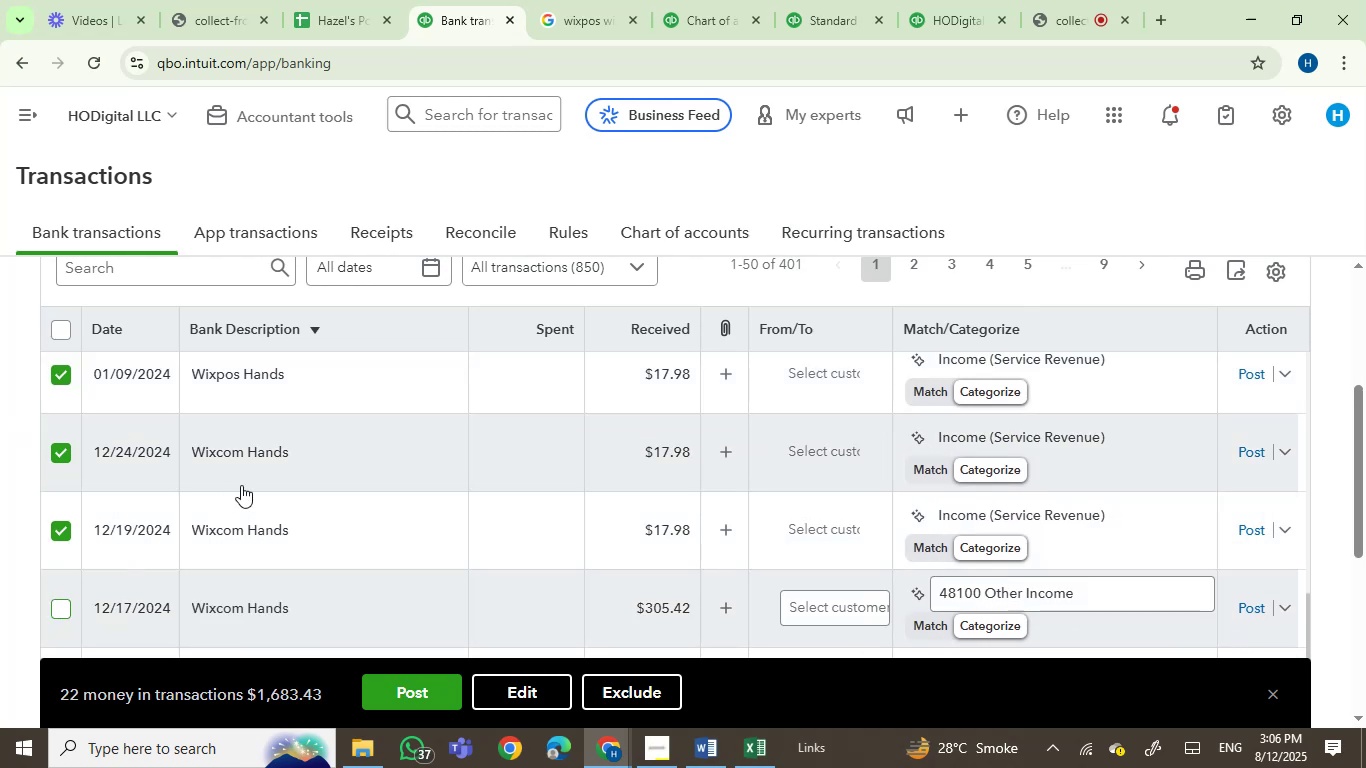 
scroll: coordinate [316, 539], scroll_direction: down, amount: 2.0
 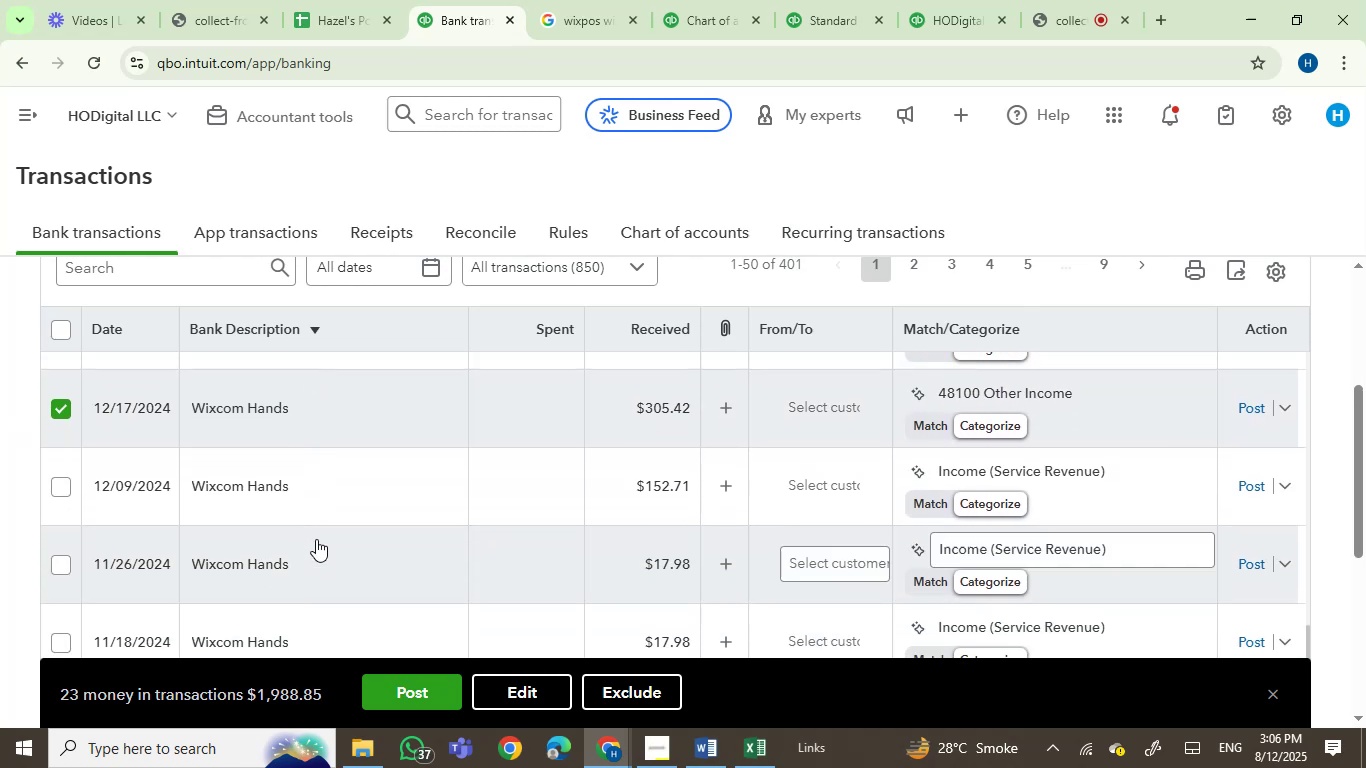 
scroll: coordinate [316, 539], scroll_direction: up, amount: 2.0
 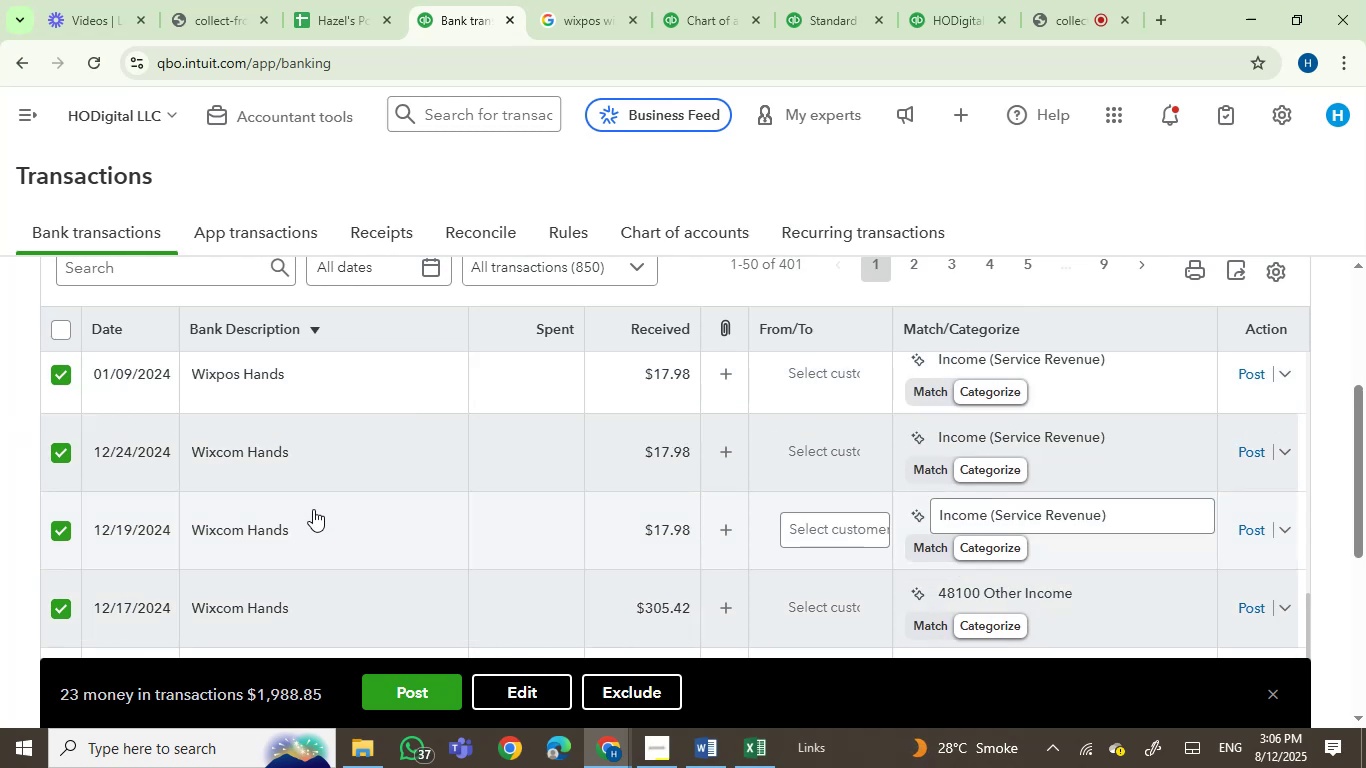 
left_click([348, 451])
 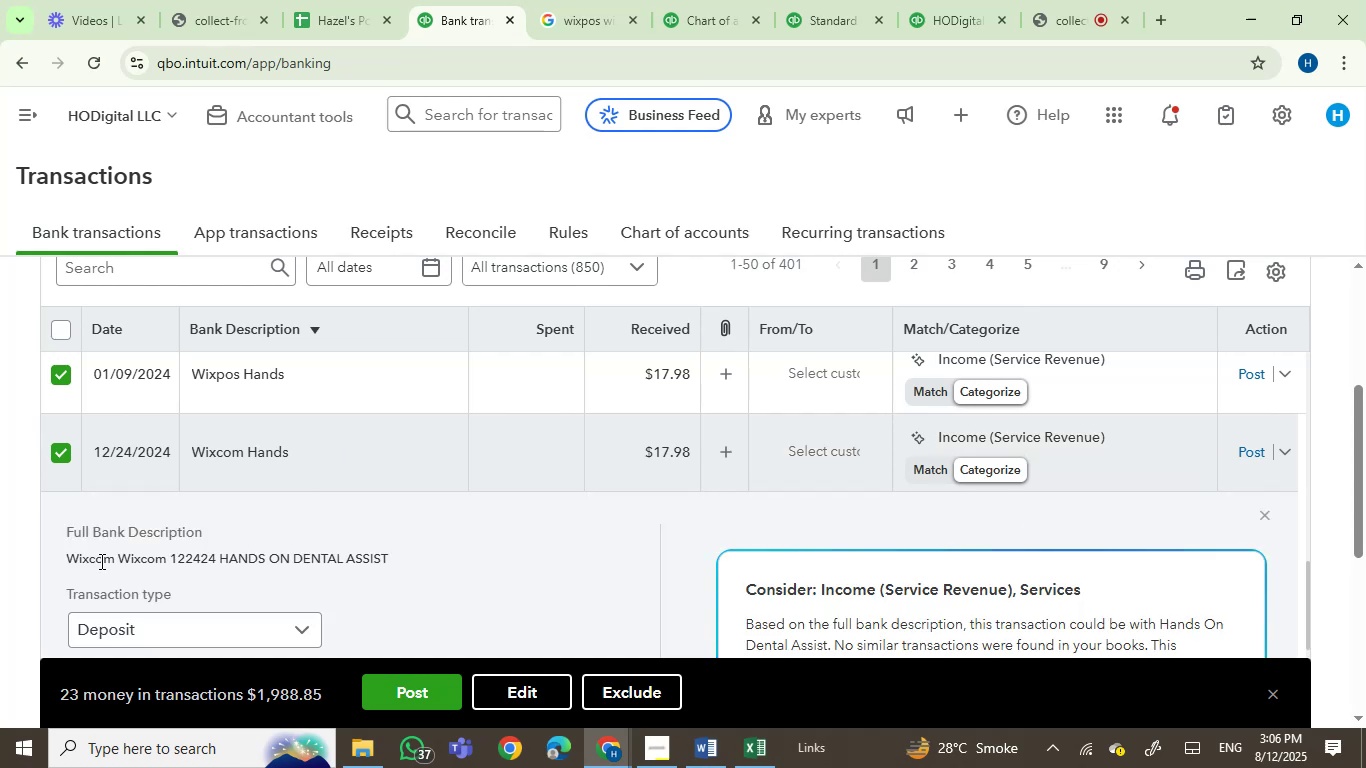 
double_click([90, 561])
 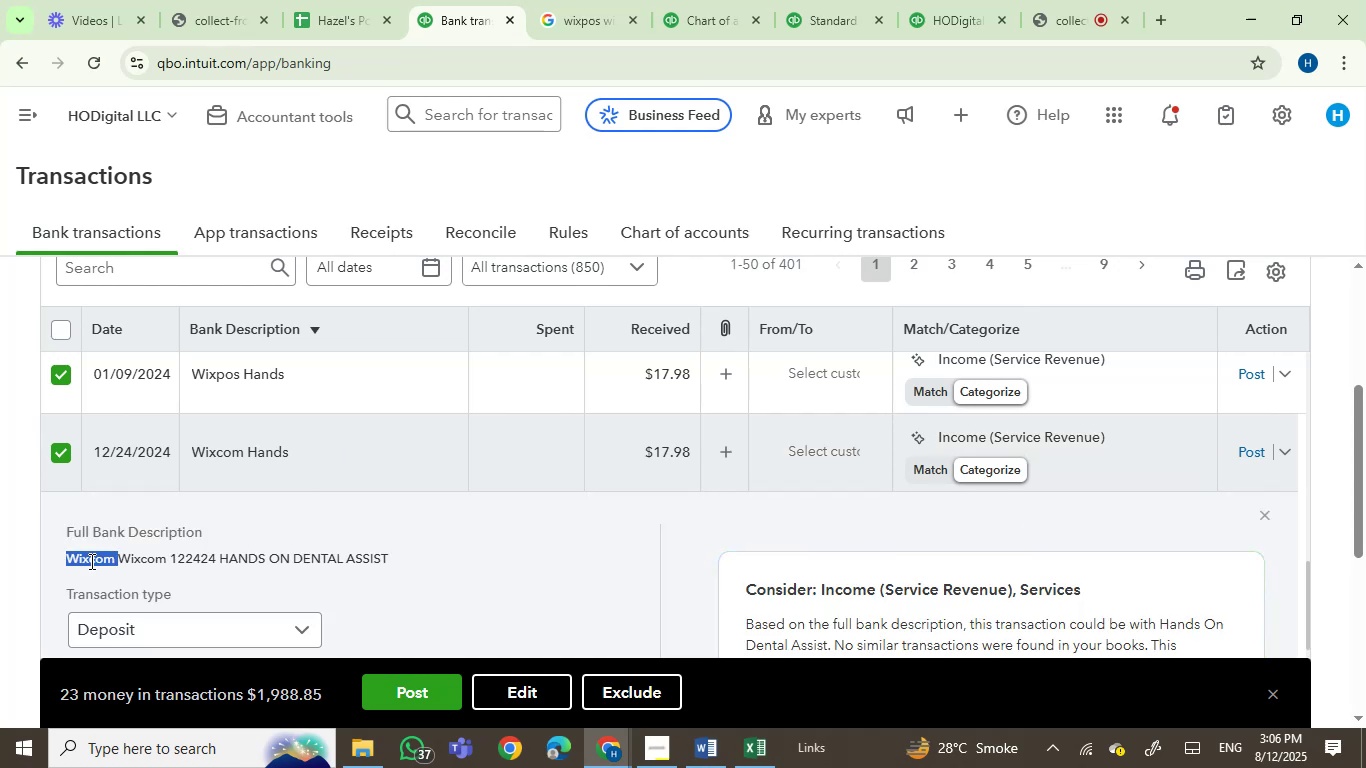 
key(Control+C)
 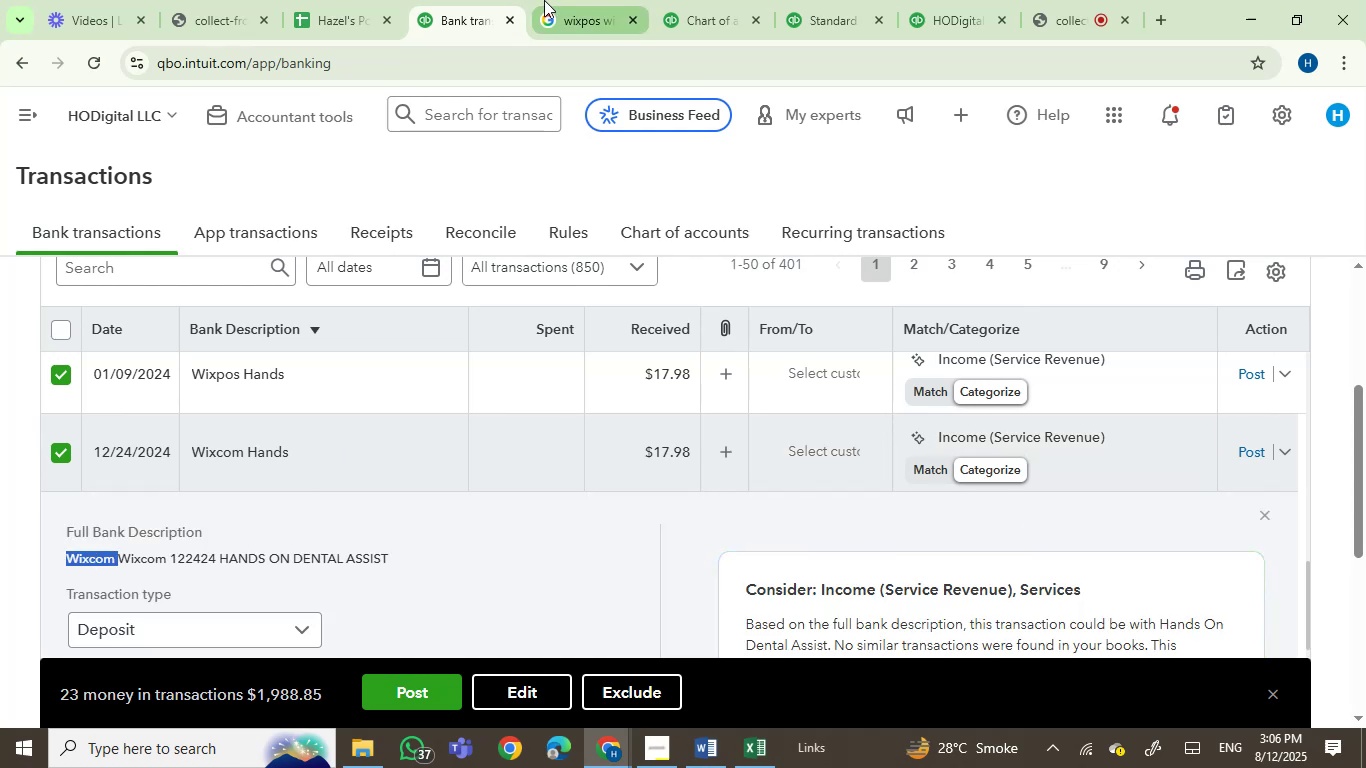 
left_click([550, 0])
 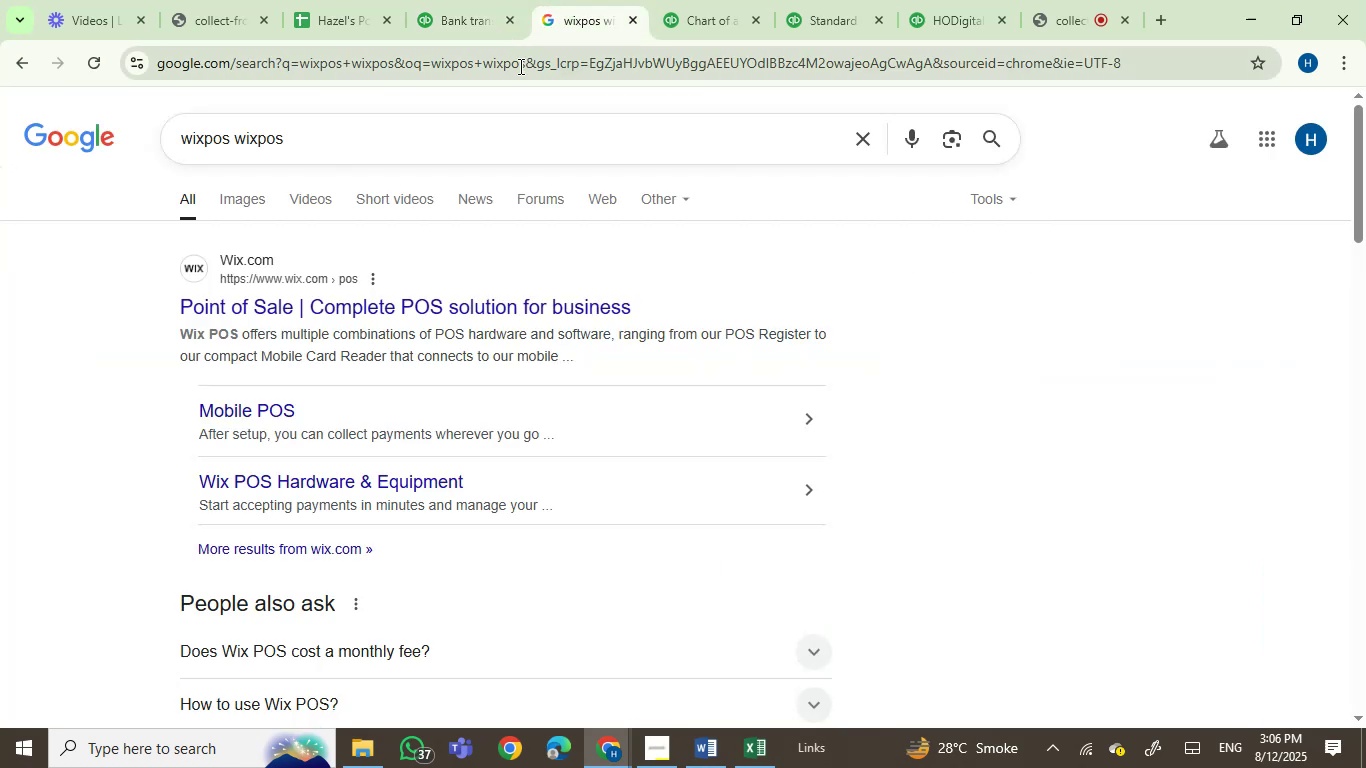 
double_click([519, 66])
 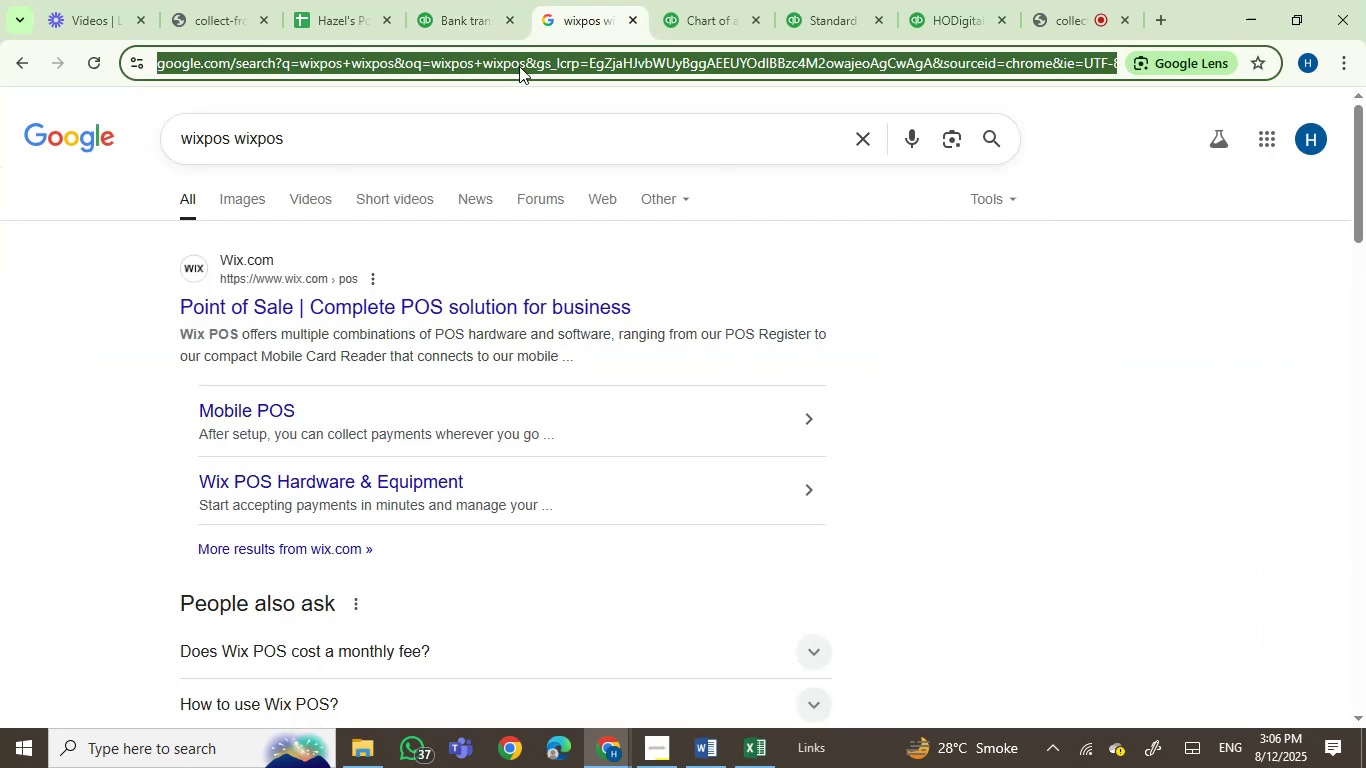 
key(Control+V)
 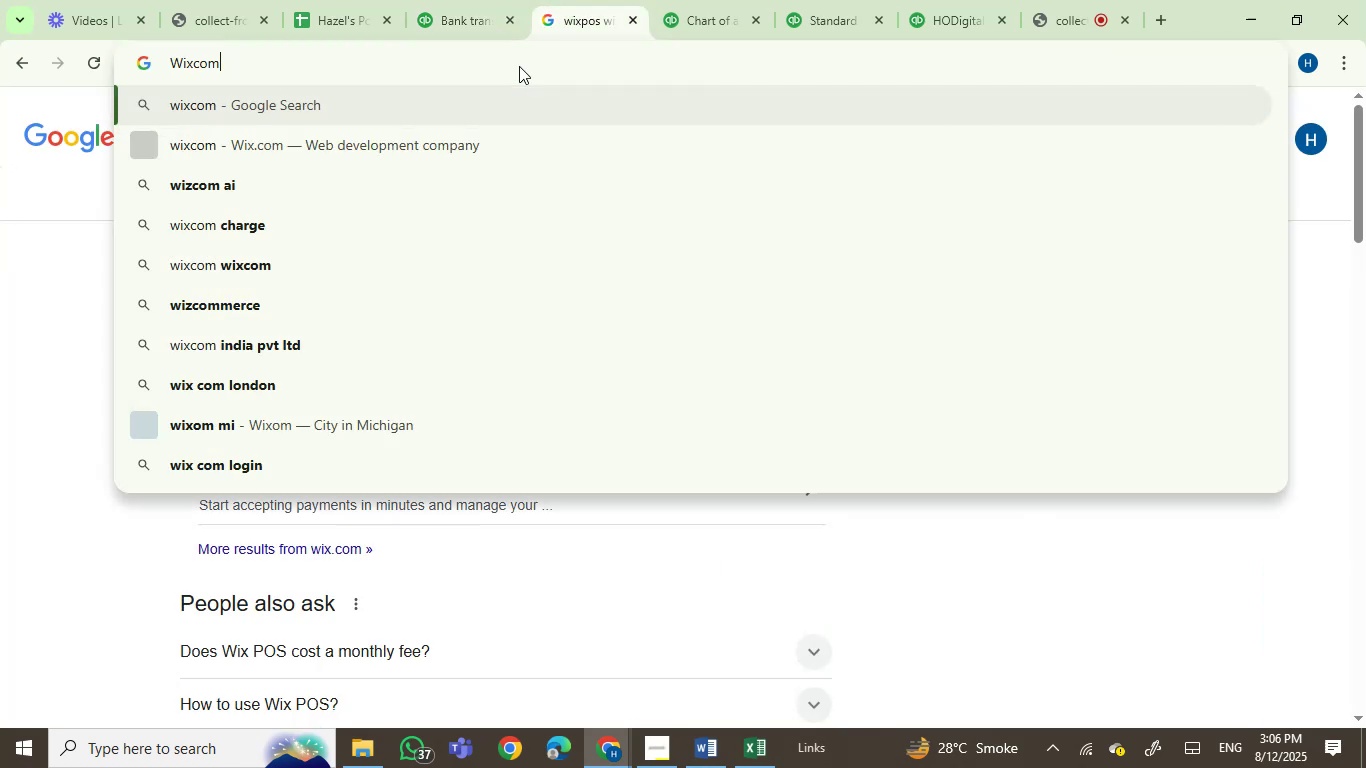 
key(Enter)
 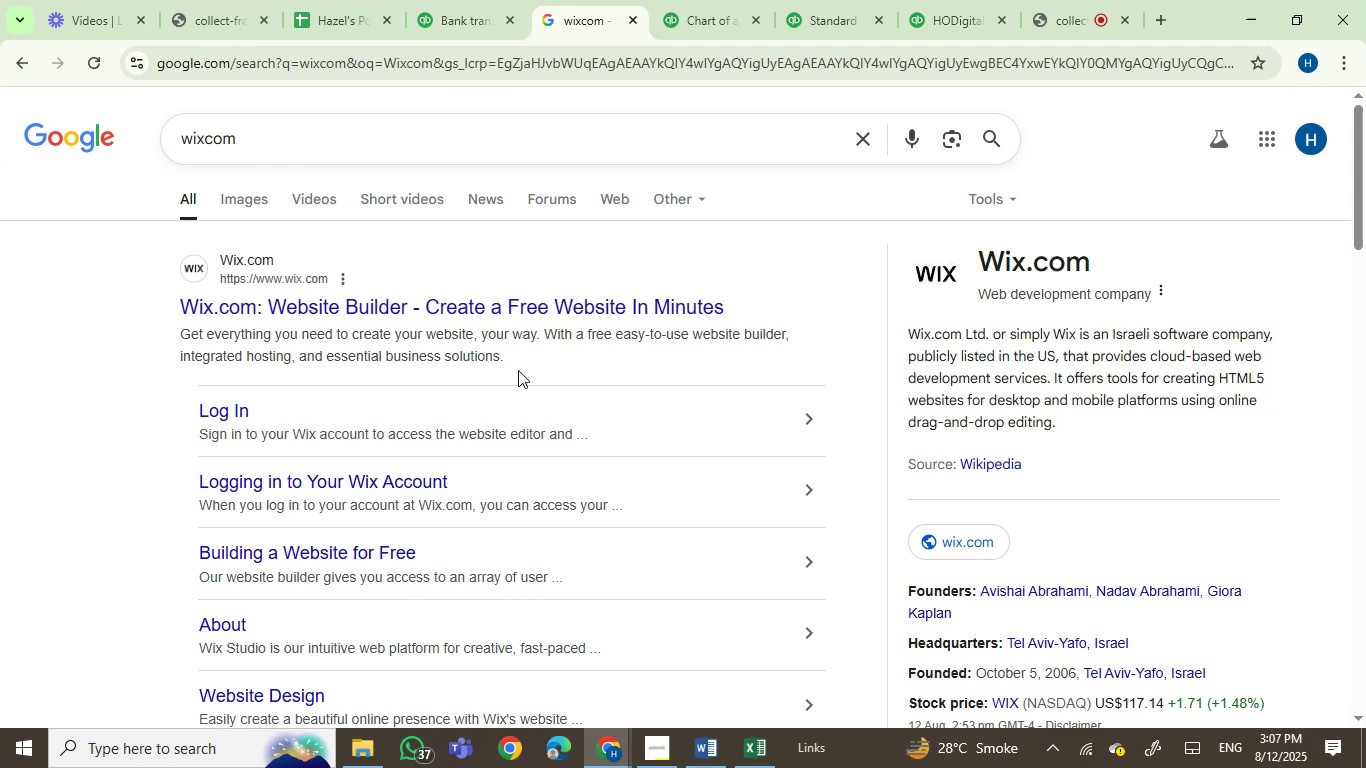 
wait(10.27)
 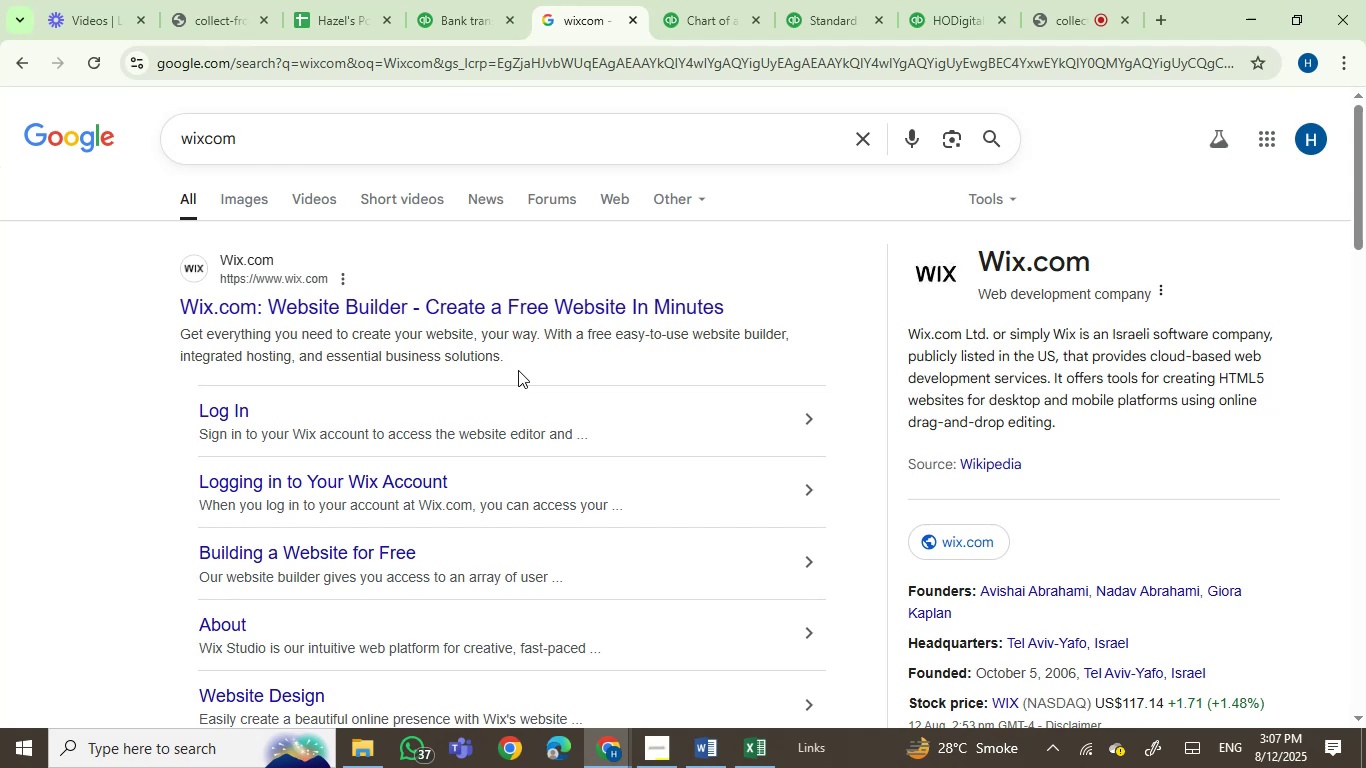 
left_click([426, 21])
 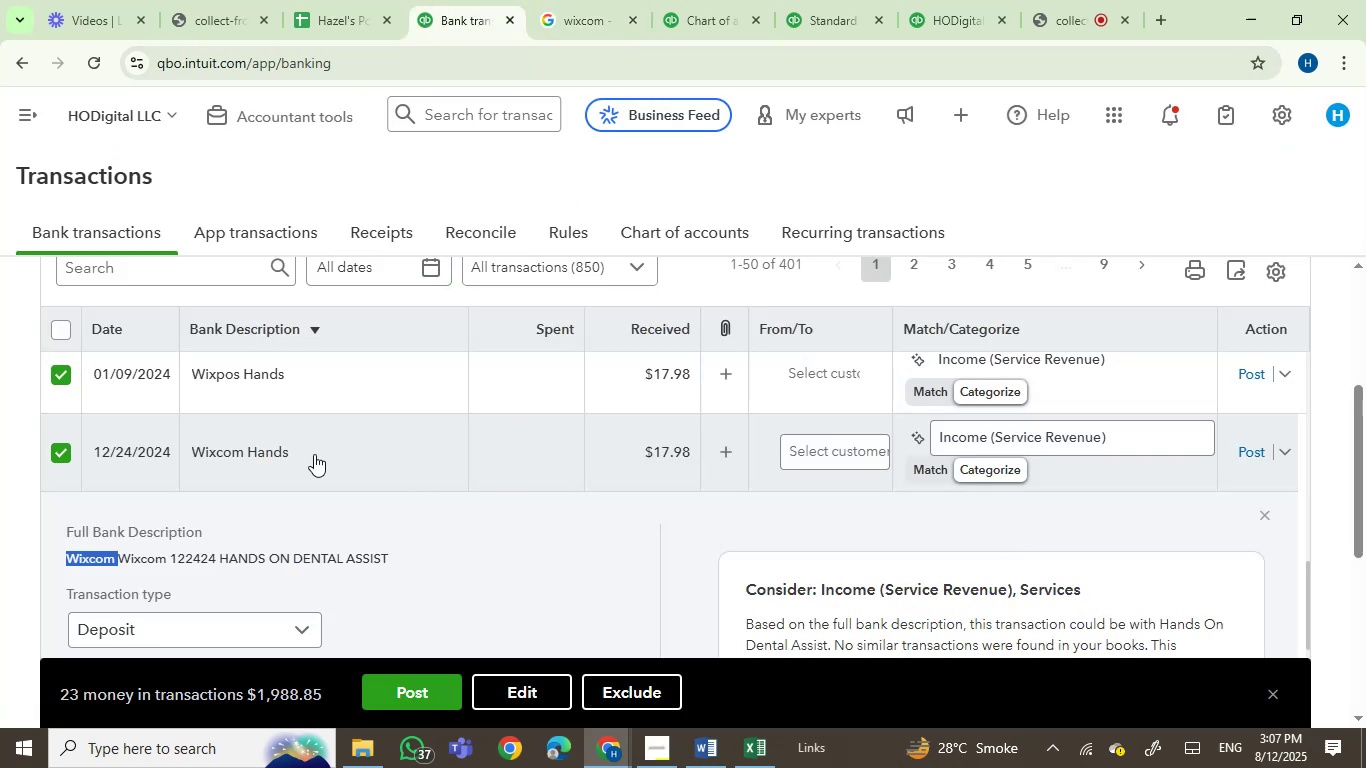 
left_click([312, 454])
 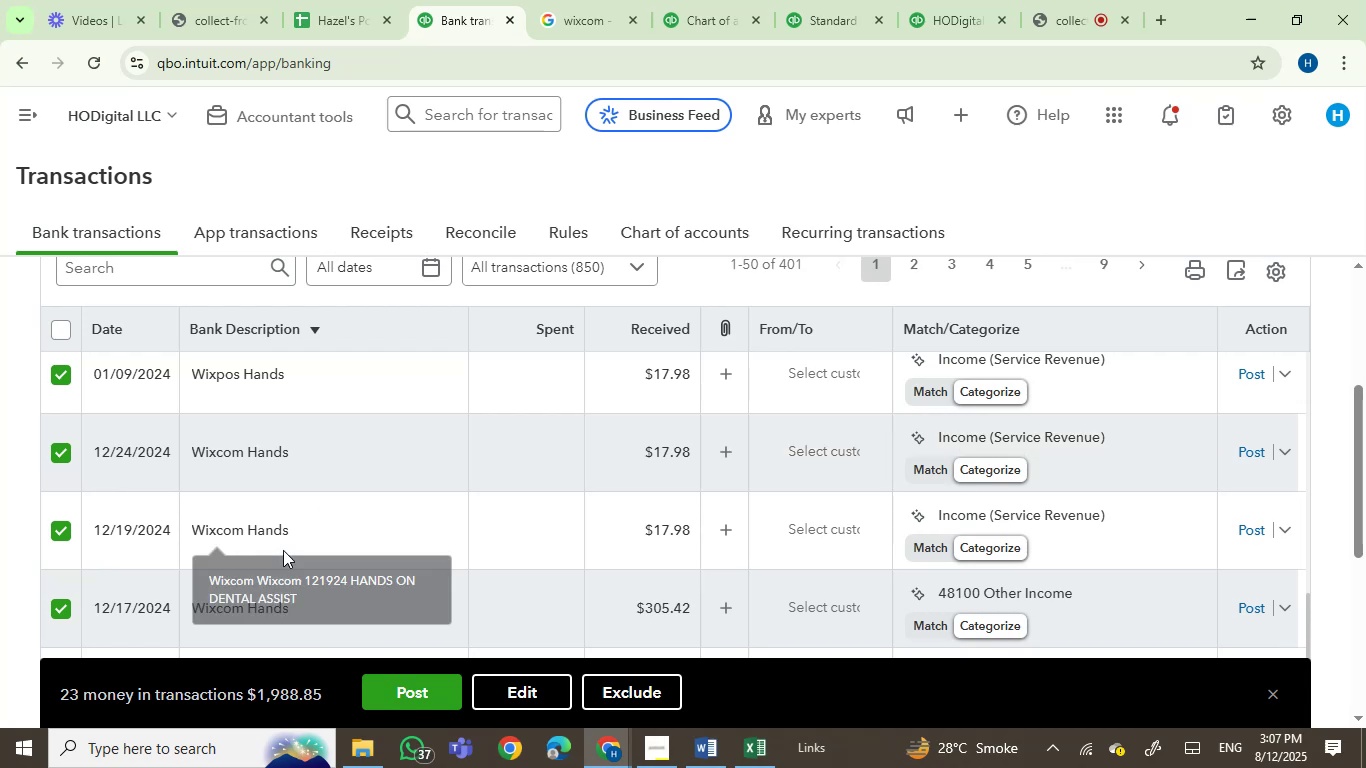 
scroll: coordinate [513, 539], scroll_direction: down, amount: 2.0
 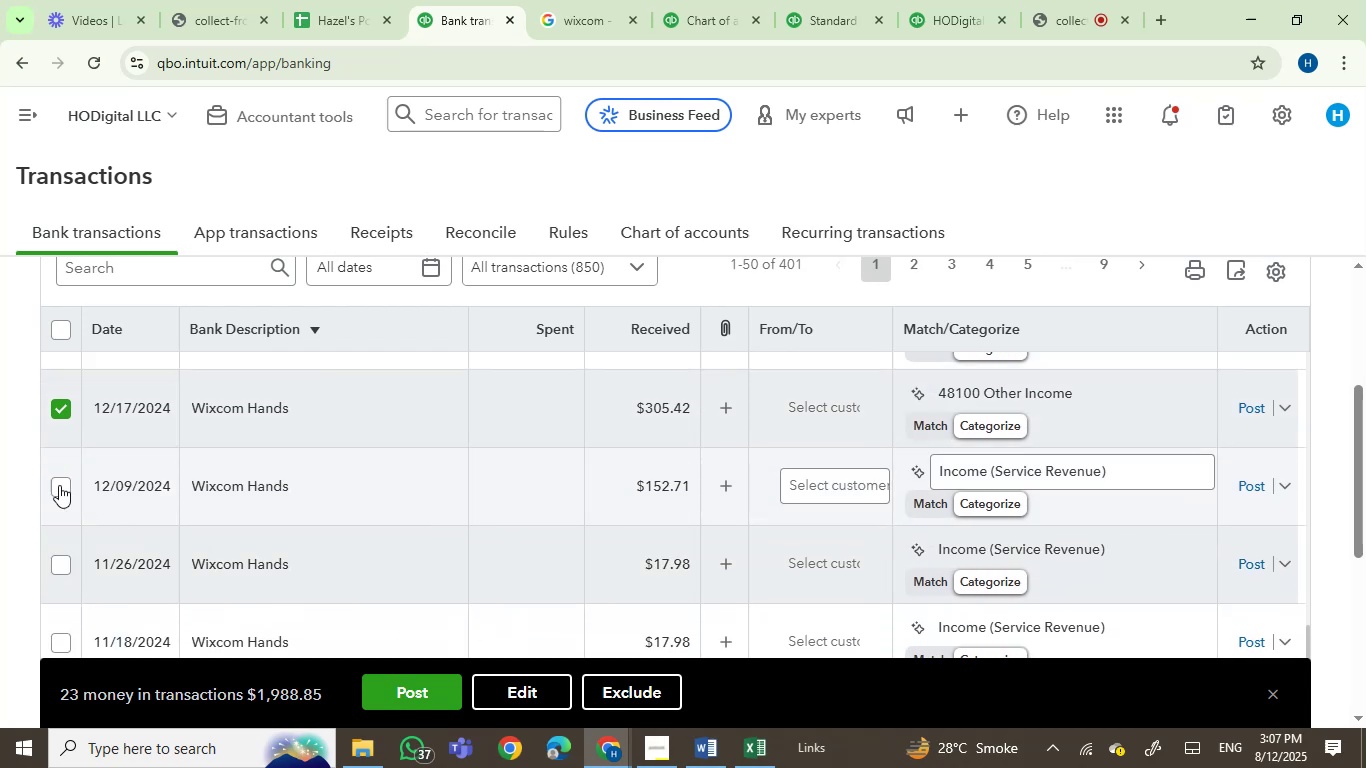 
left_click([58, 485])
 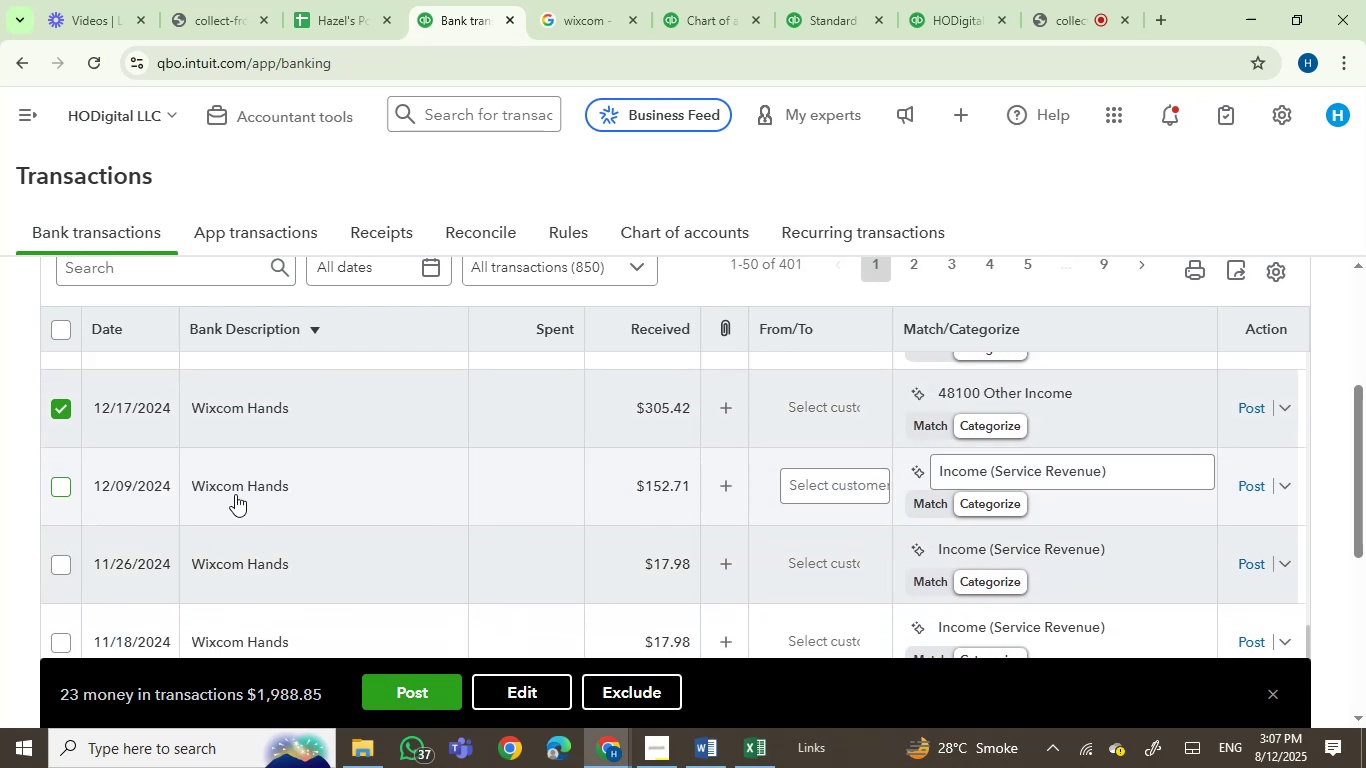 
mouse_move([226, 500])
 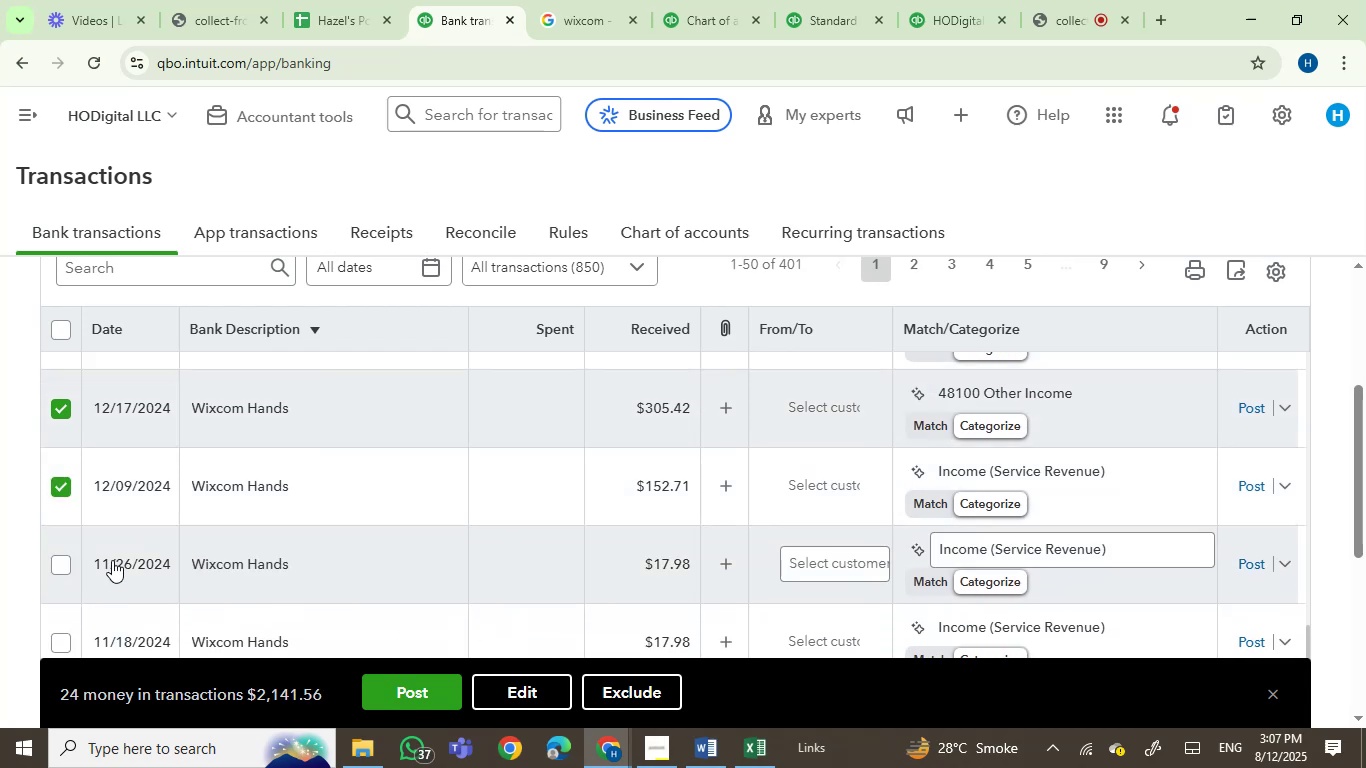 
mouse_move([252, 499])
 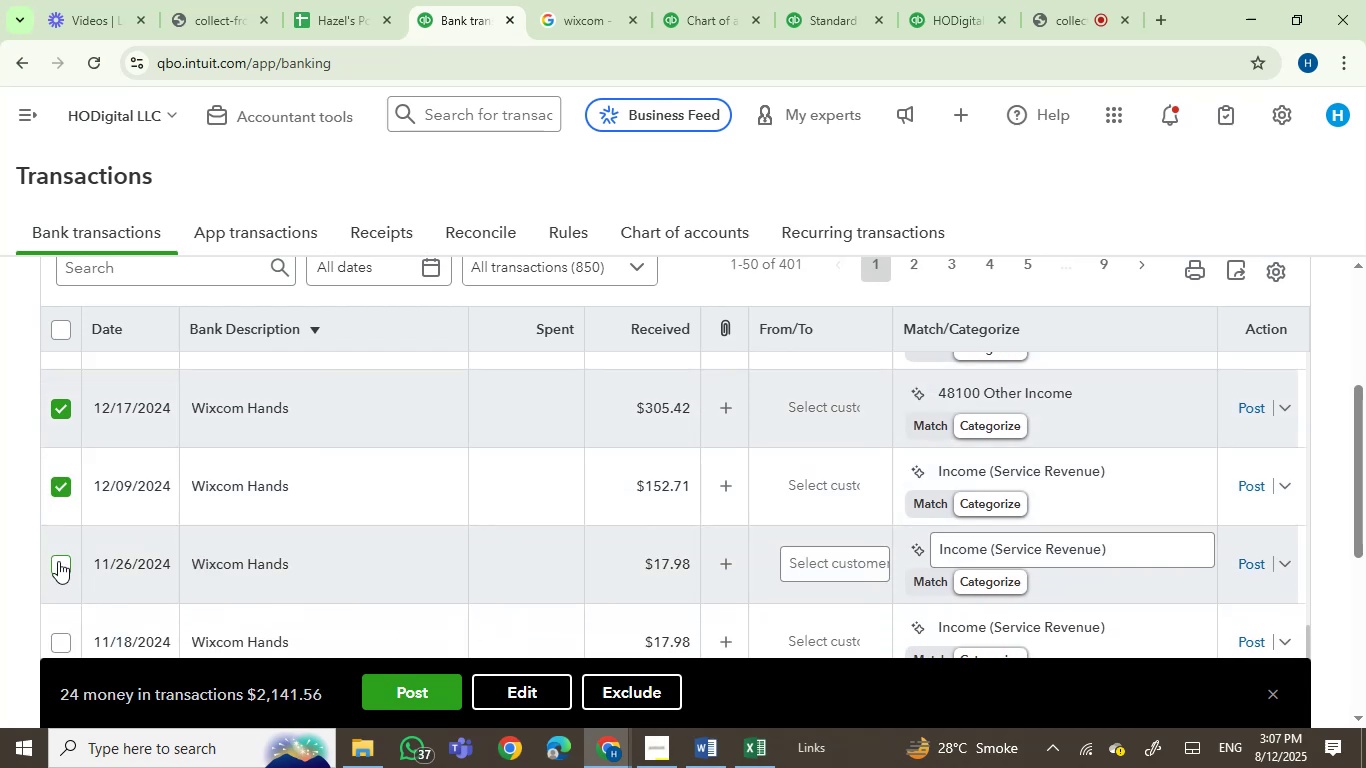 
left_click([57, 559])
 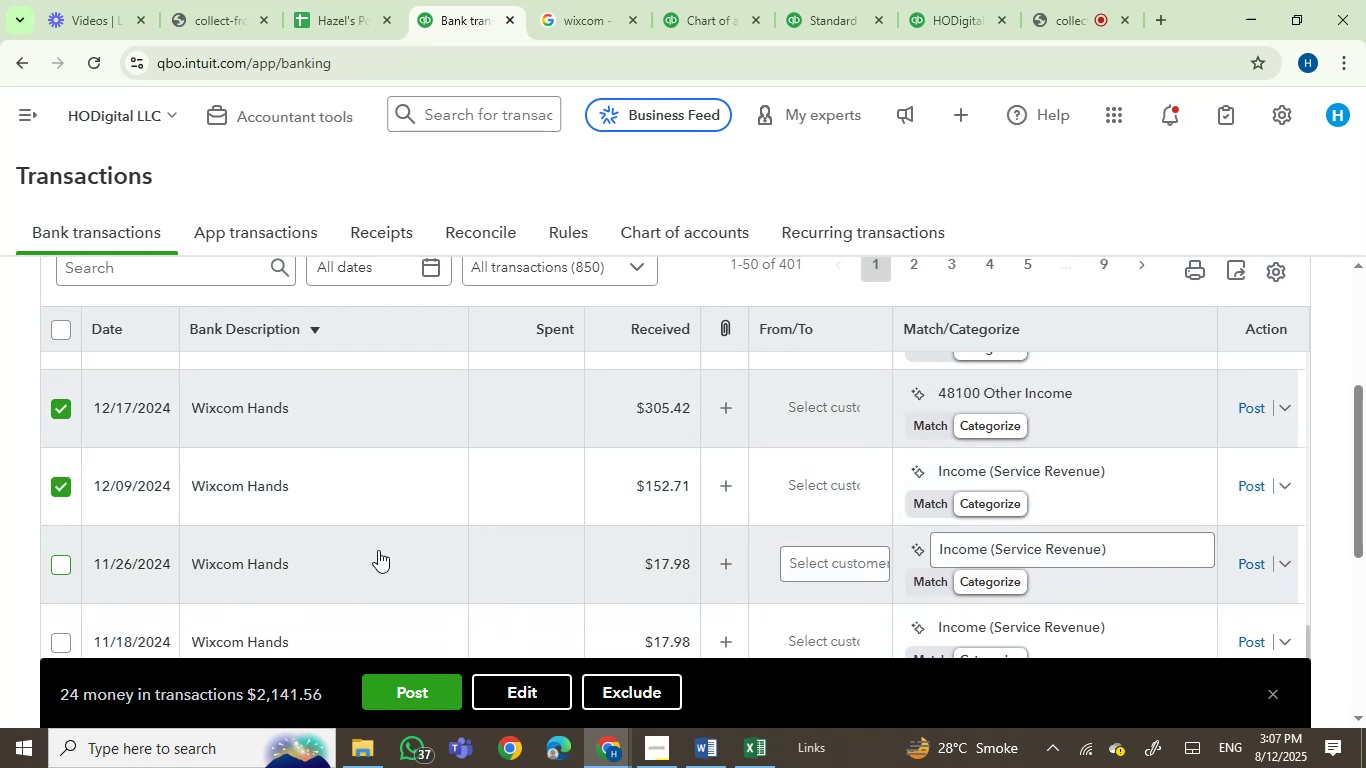 
scroll: coordinate [378, 550], scroll_direction: down, amount: 2.0
 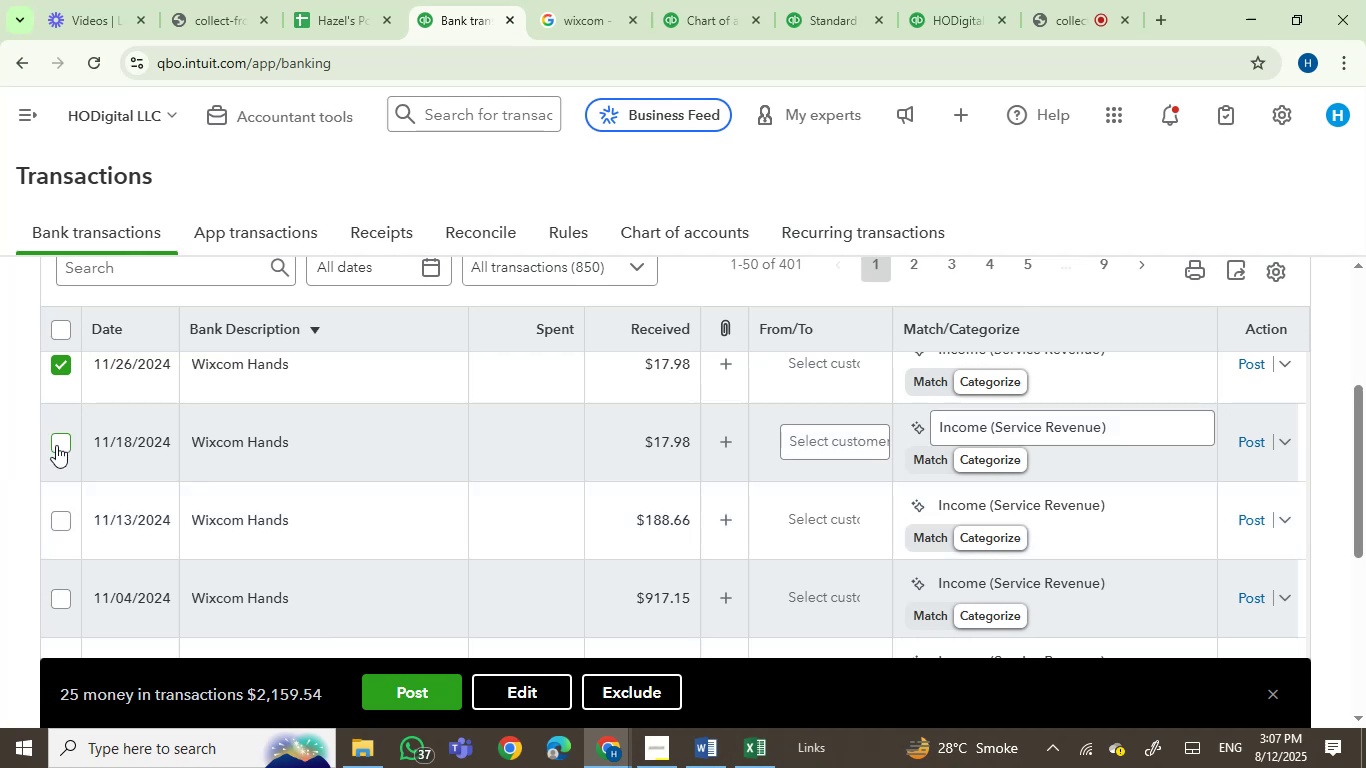 
left_click([56, 445])
 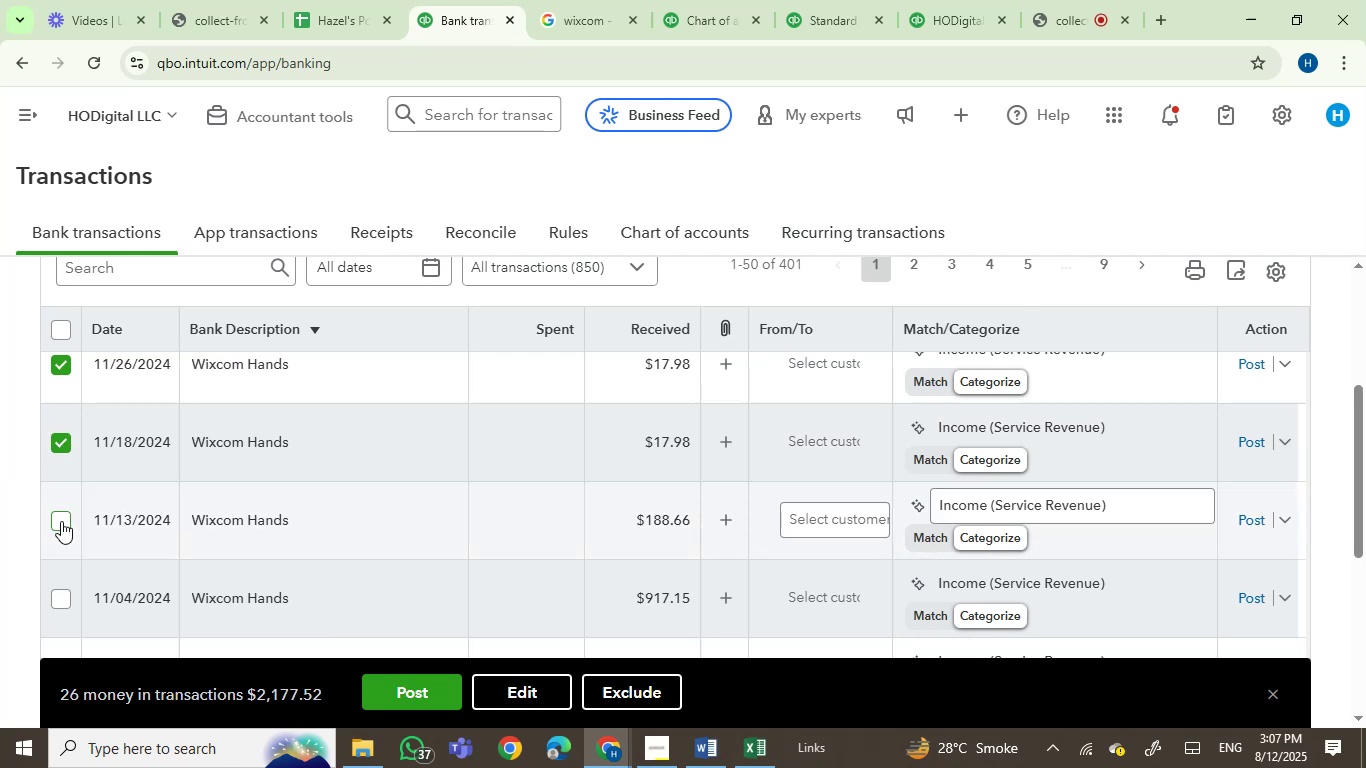 
left_click([61, 521])
 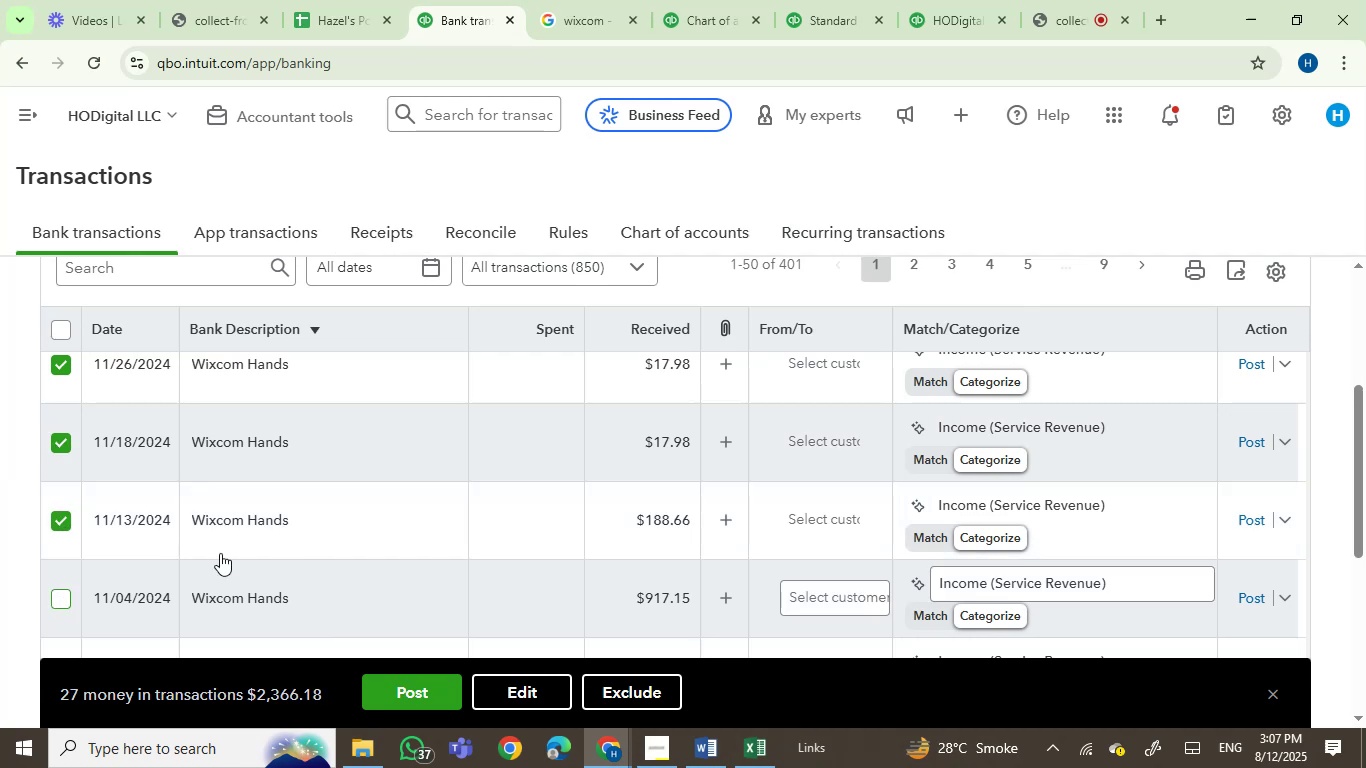 
scroll: coordinate [372, 559], scroll_direction: down, amount: 2.0
 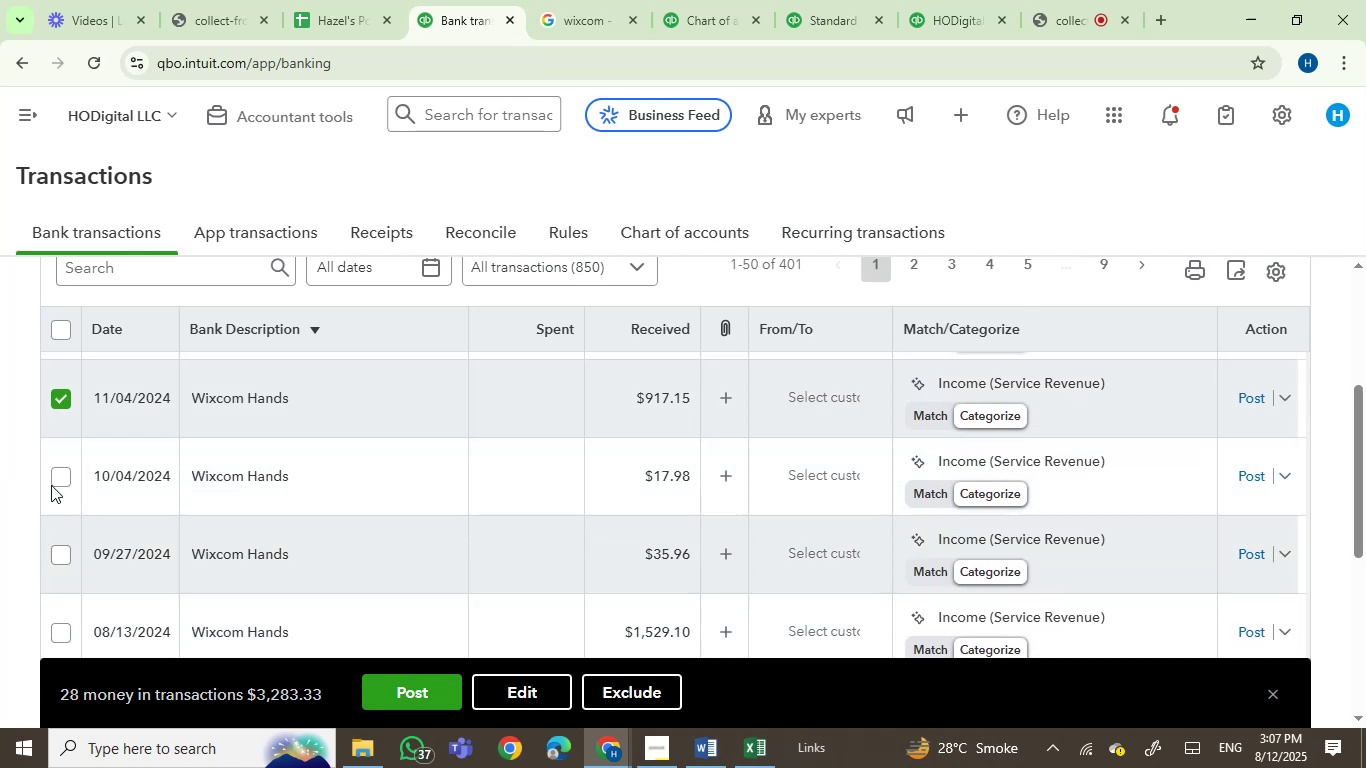 
left_click([55, 474])
 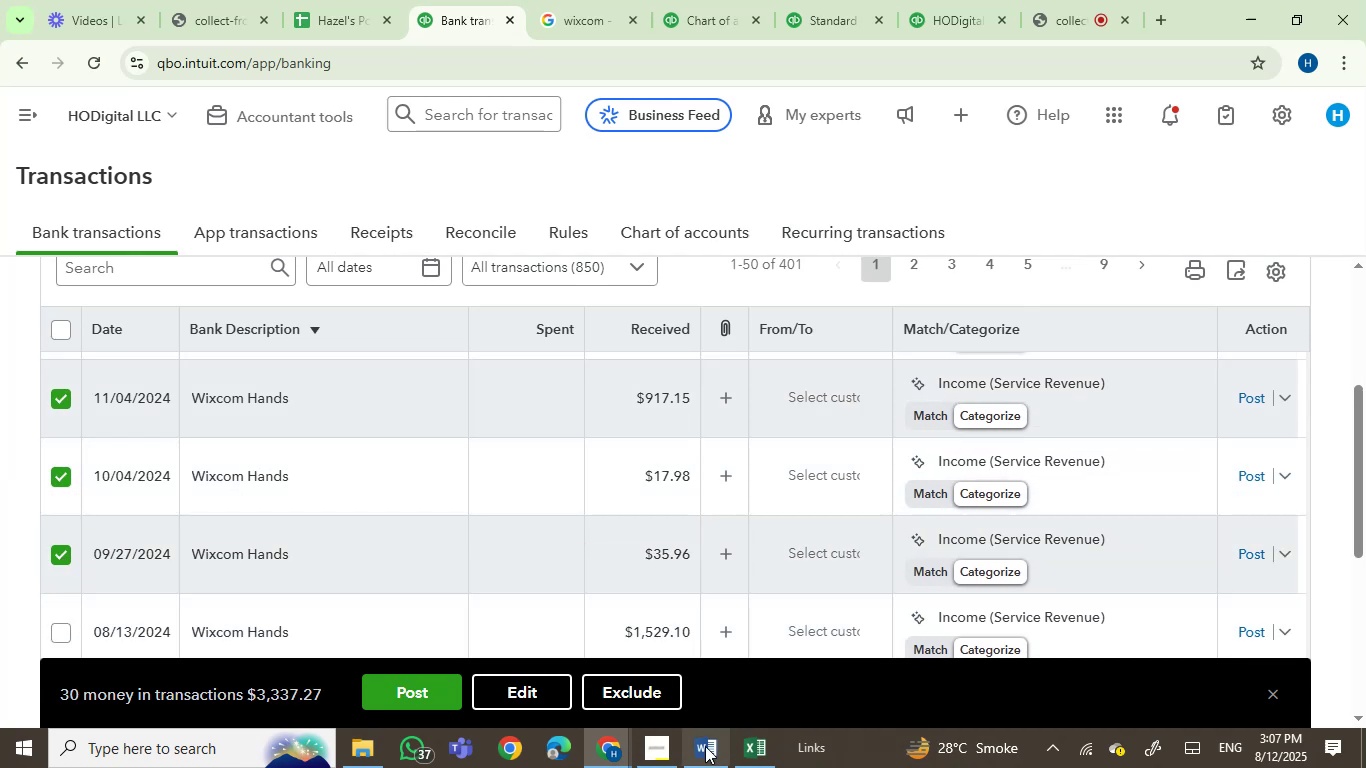 
left_click([692, 753])
 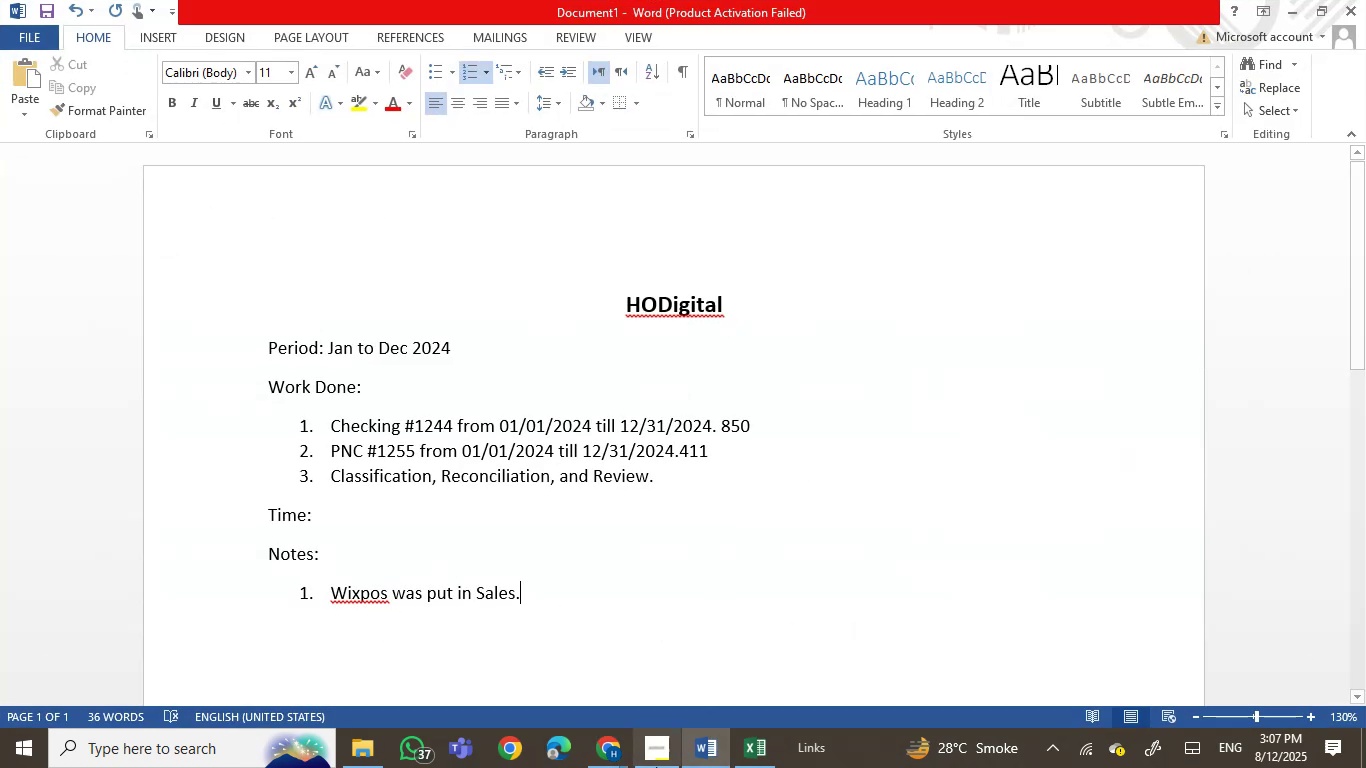 
left_click([697, 744])
 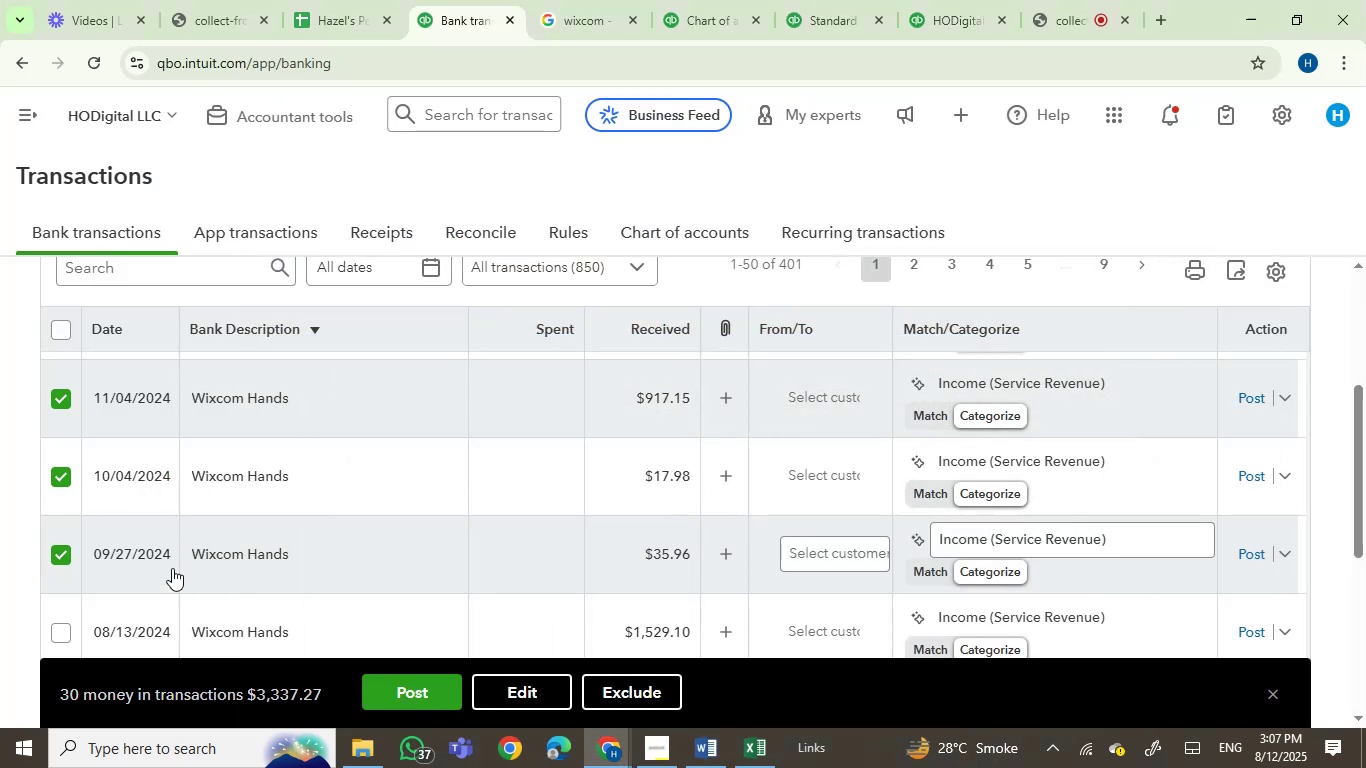 
scroll: coordinate [176, 551], scroll_direction: down, amount: 2.0
 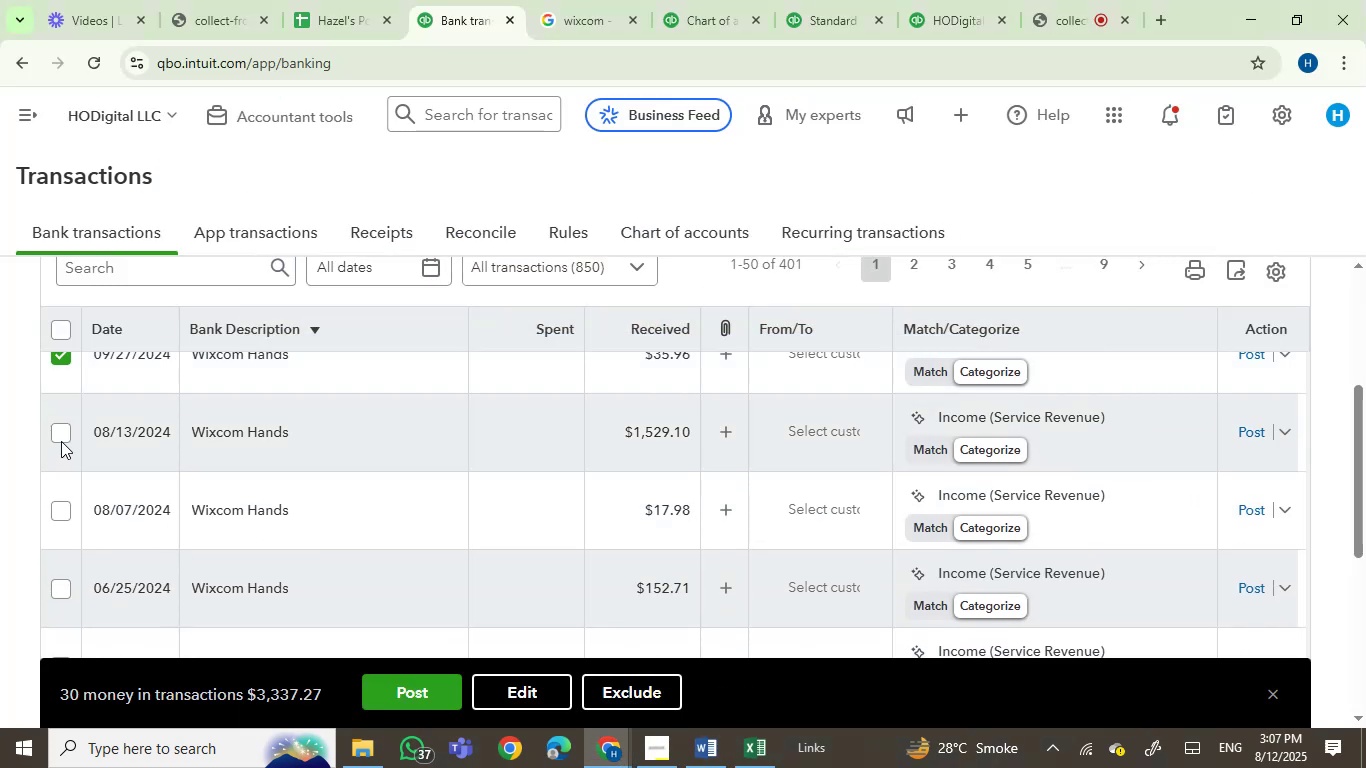 
left_click([61, 438])
 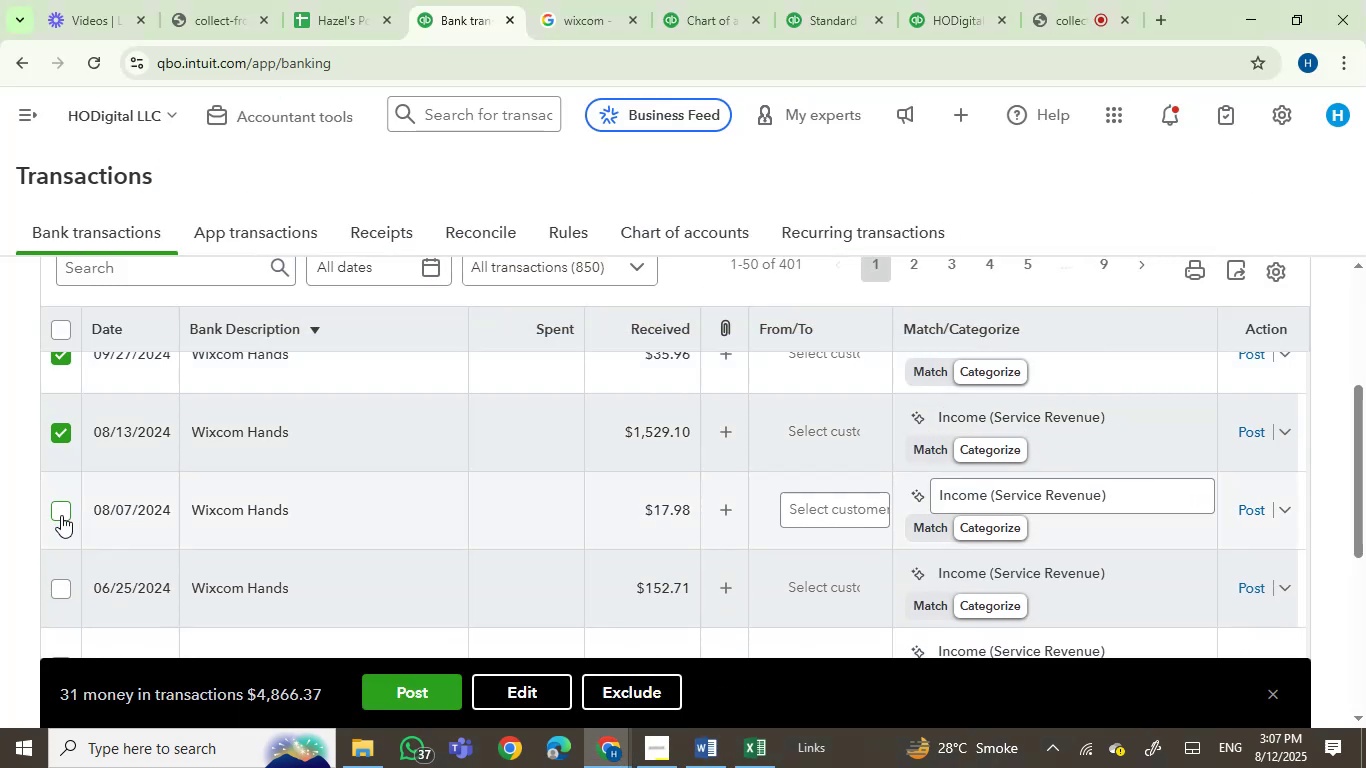 
left_click([61, 515])
 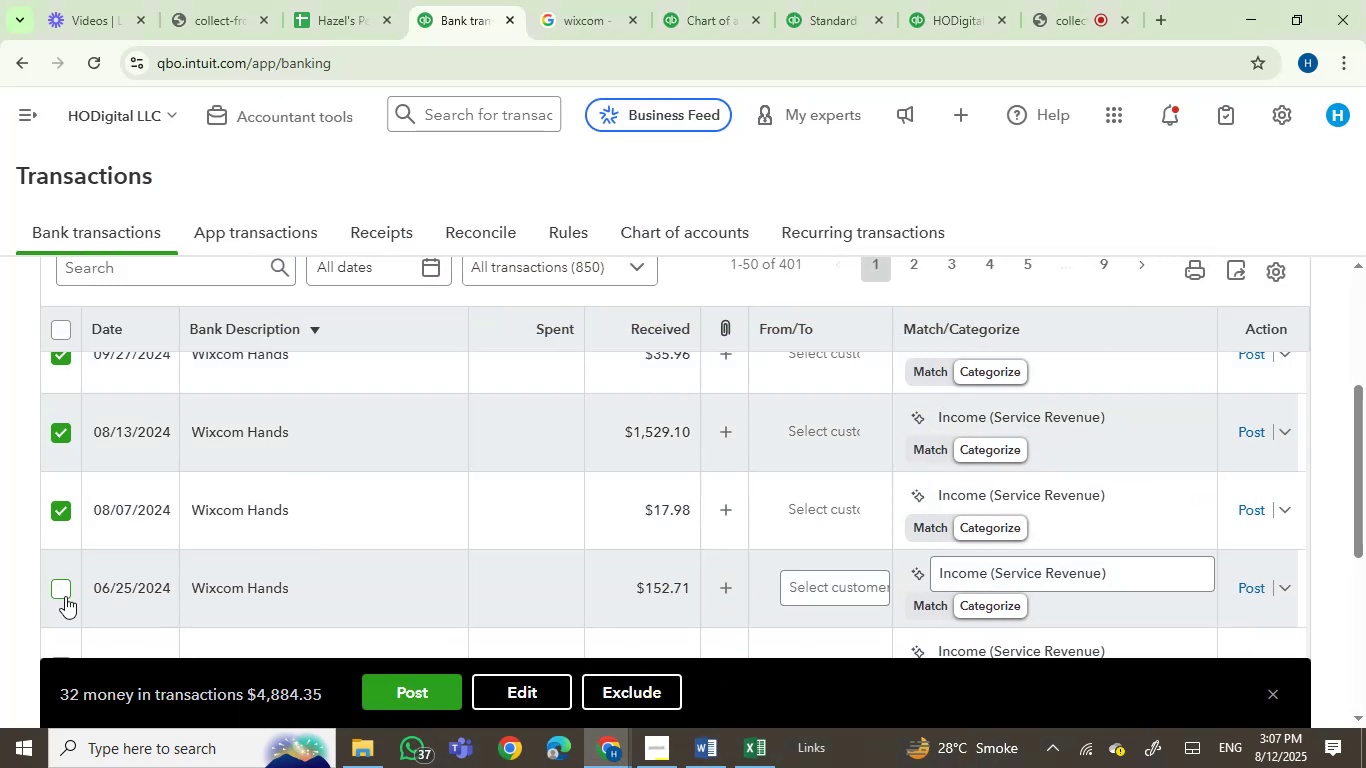 
left_click([65, 596])
 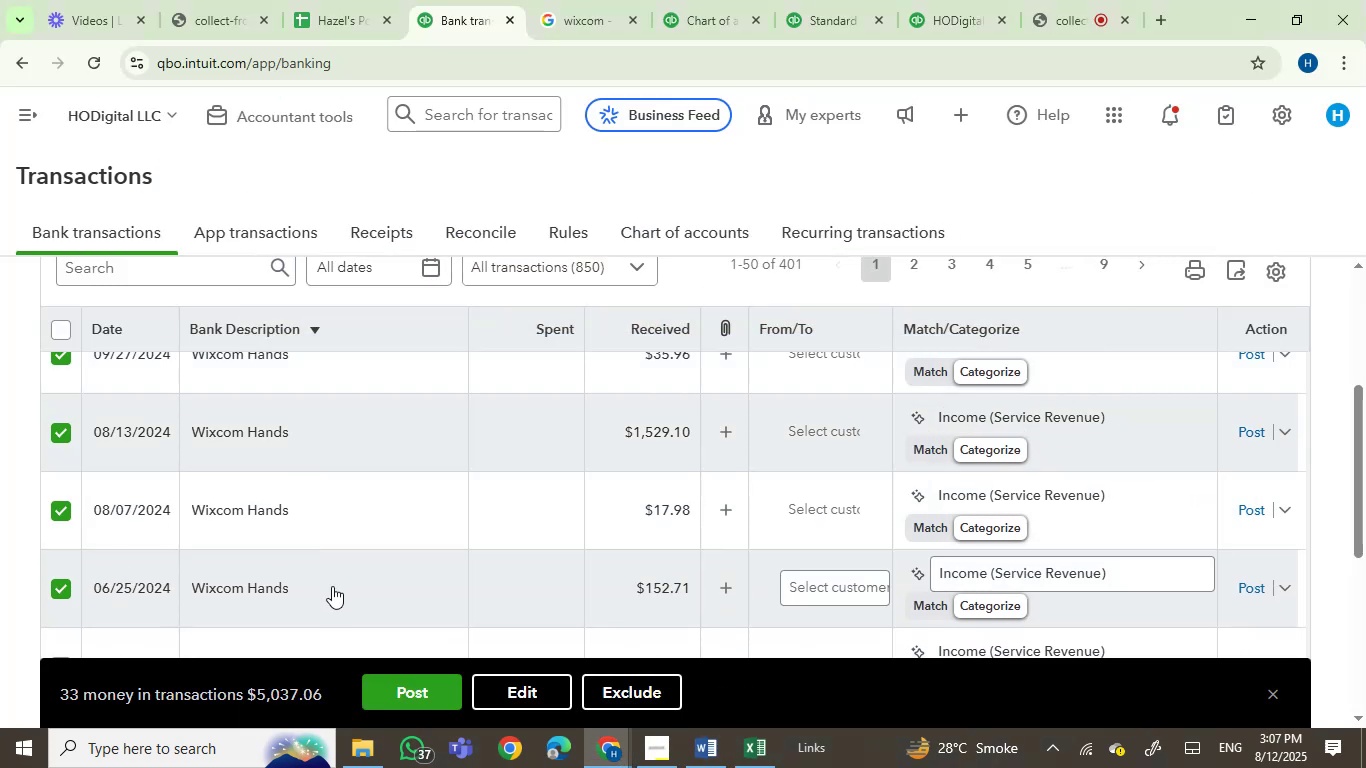 
scroll: coordinate [332, 586], scroll_direction: down, amount: 2.0
 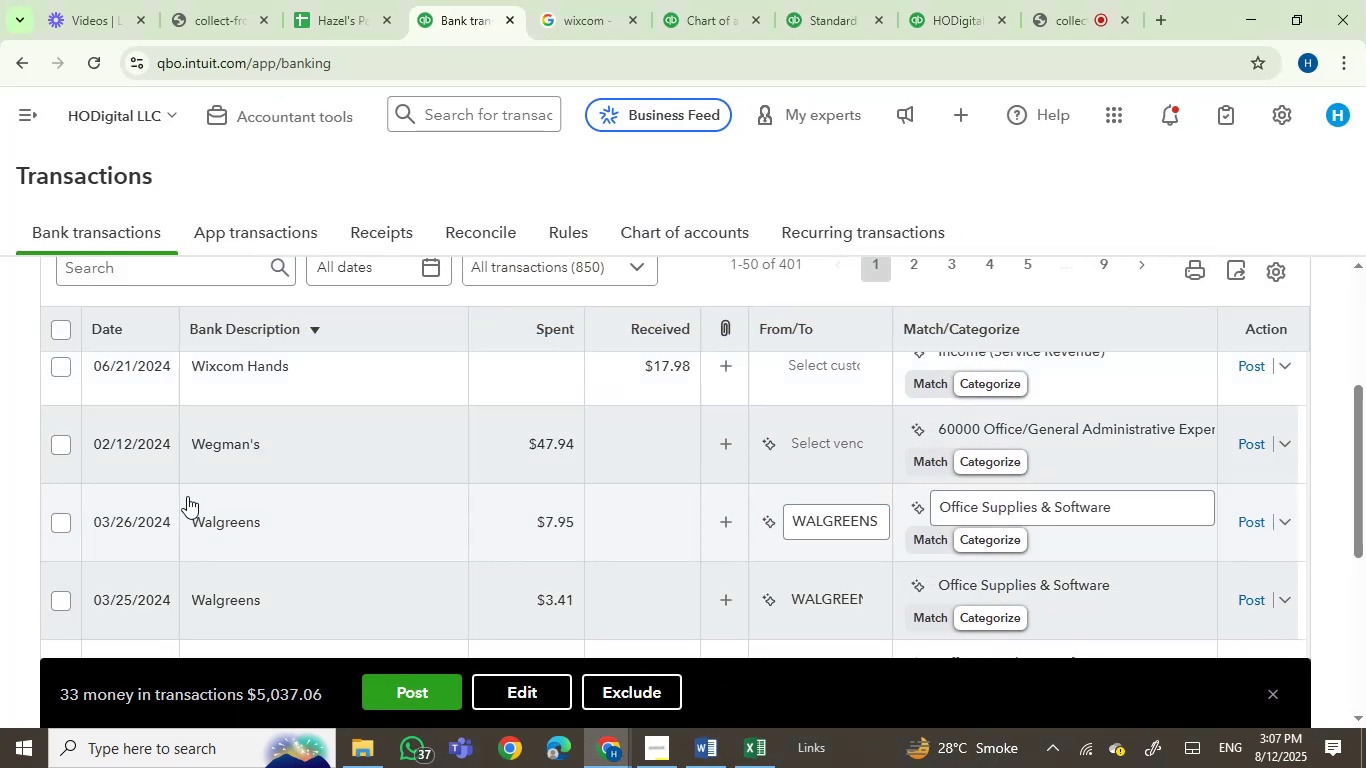 
scroll: coordinate [187, 496], scroll_direction: up, amount: 1.0
 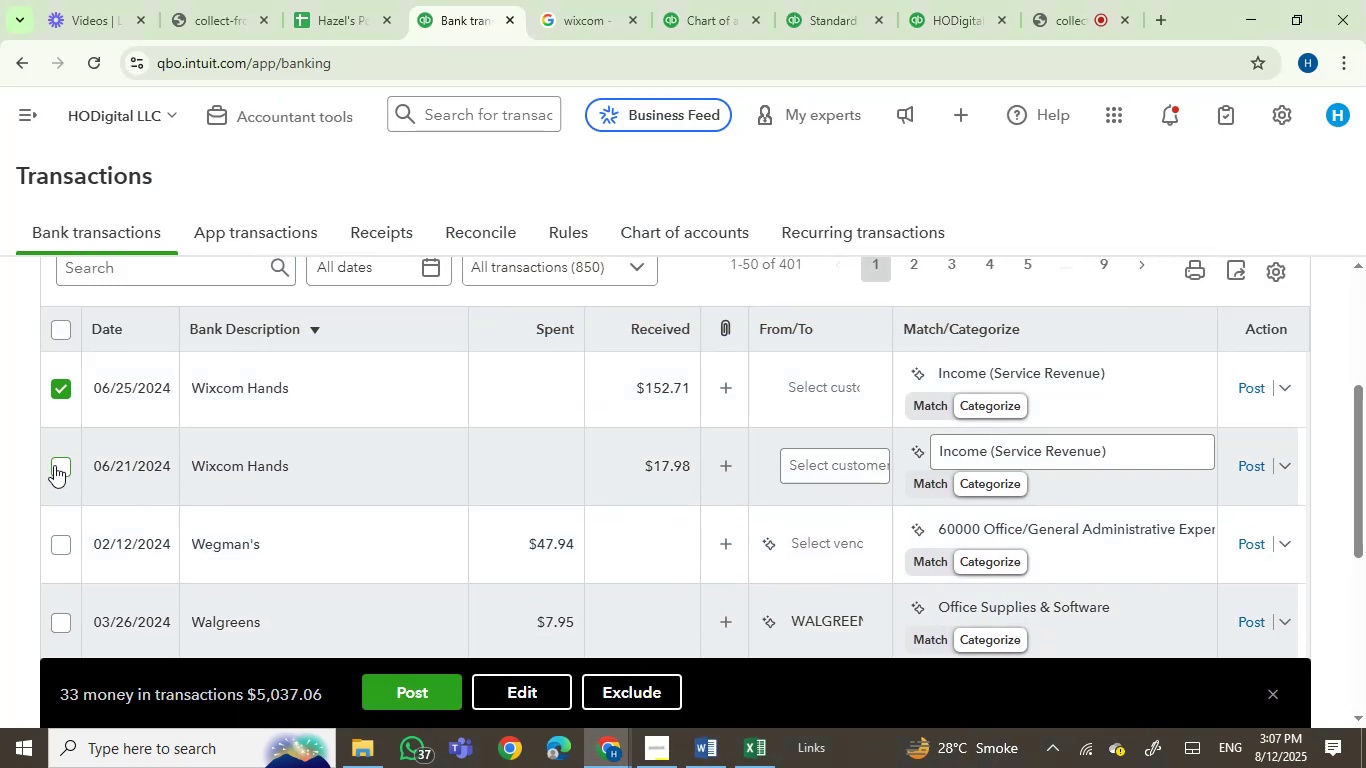 
left_click([53, 465])
 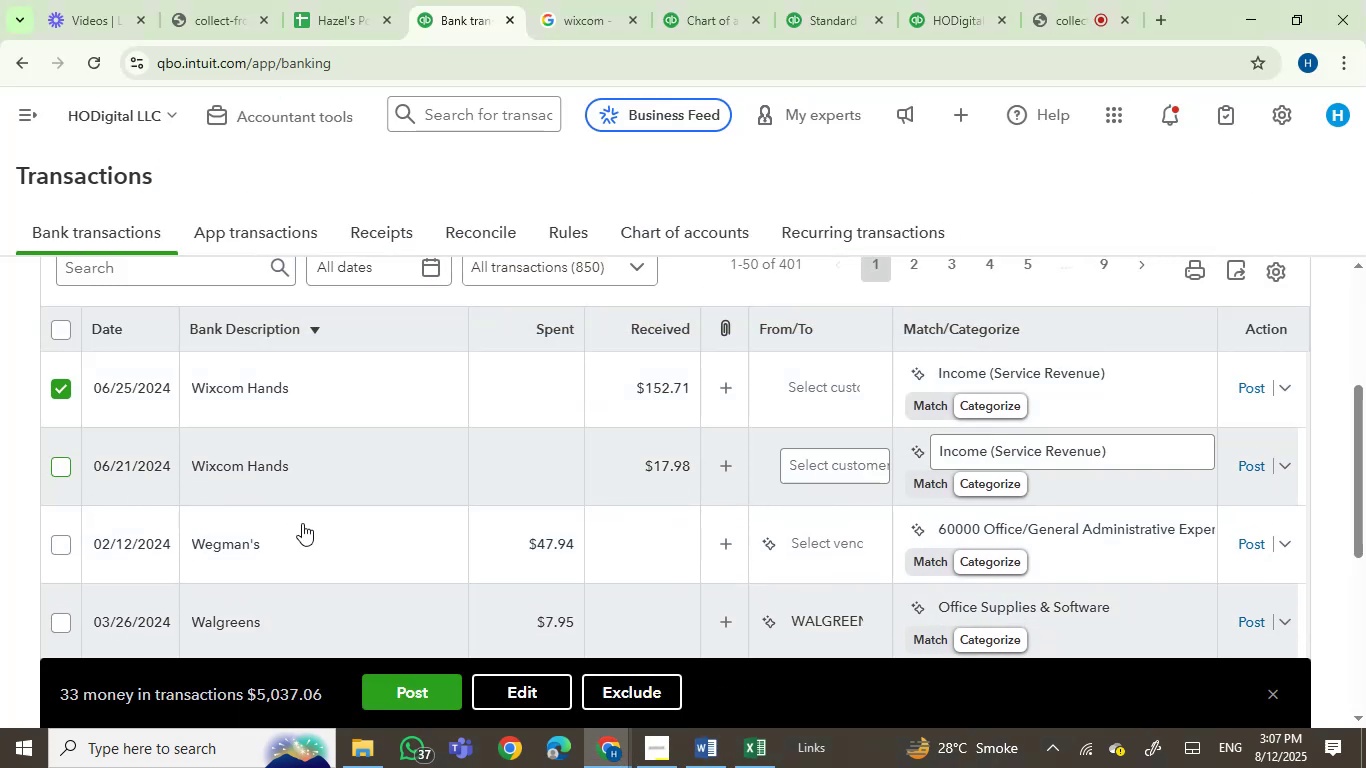 
scroll: coordinate [303, 523], scroll_direction: down, amount: 1.0
 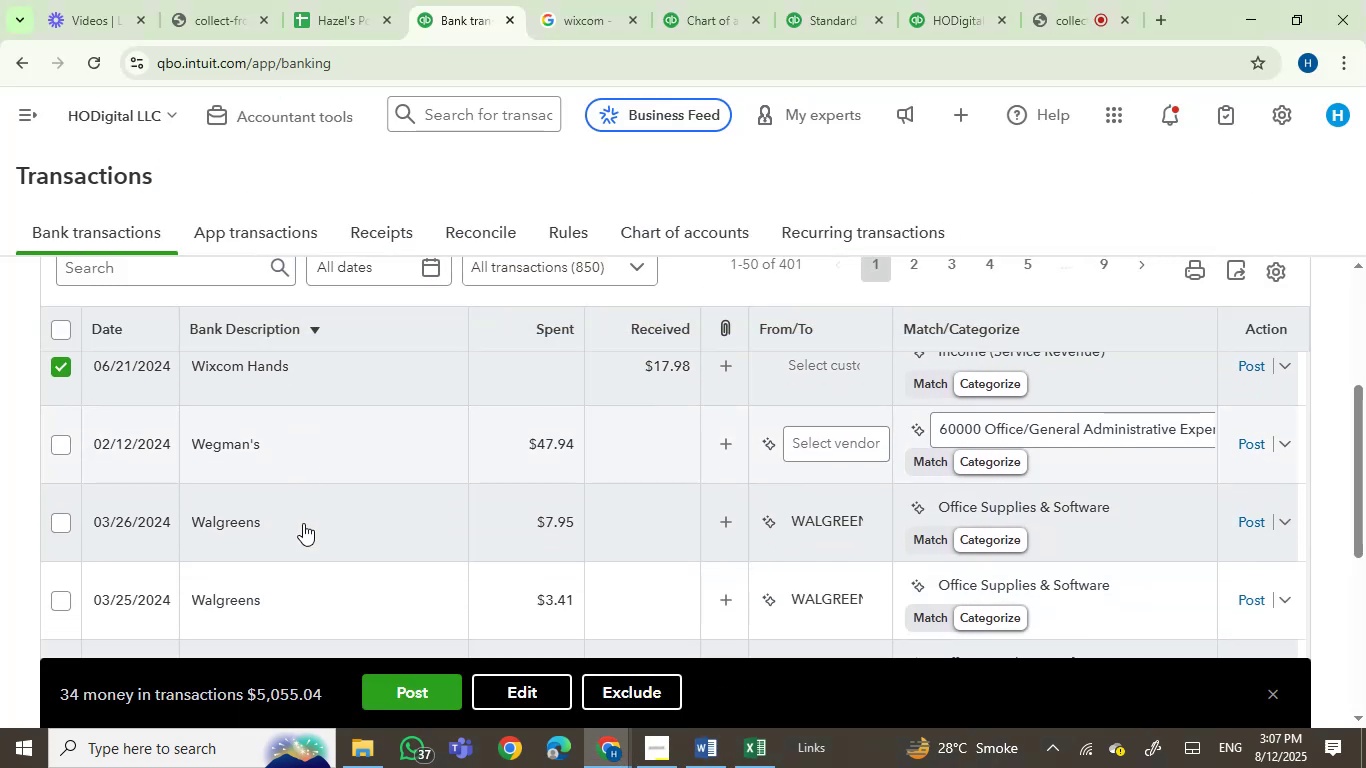 
scroll: coordinate [303, 523], scroll_direction: up, amount: 1.0
 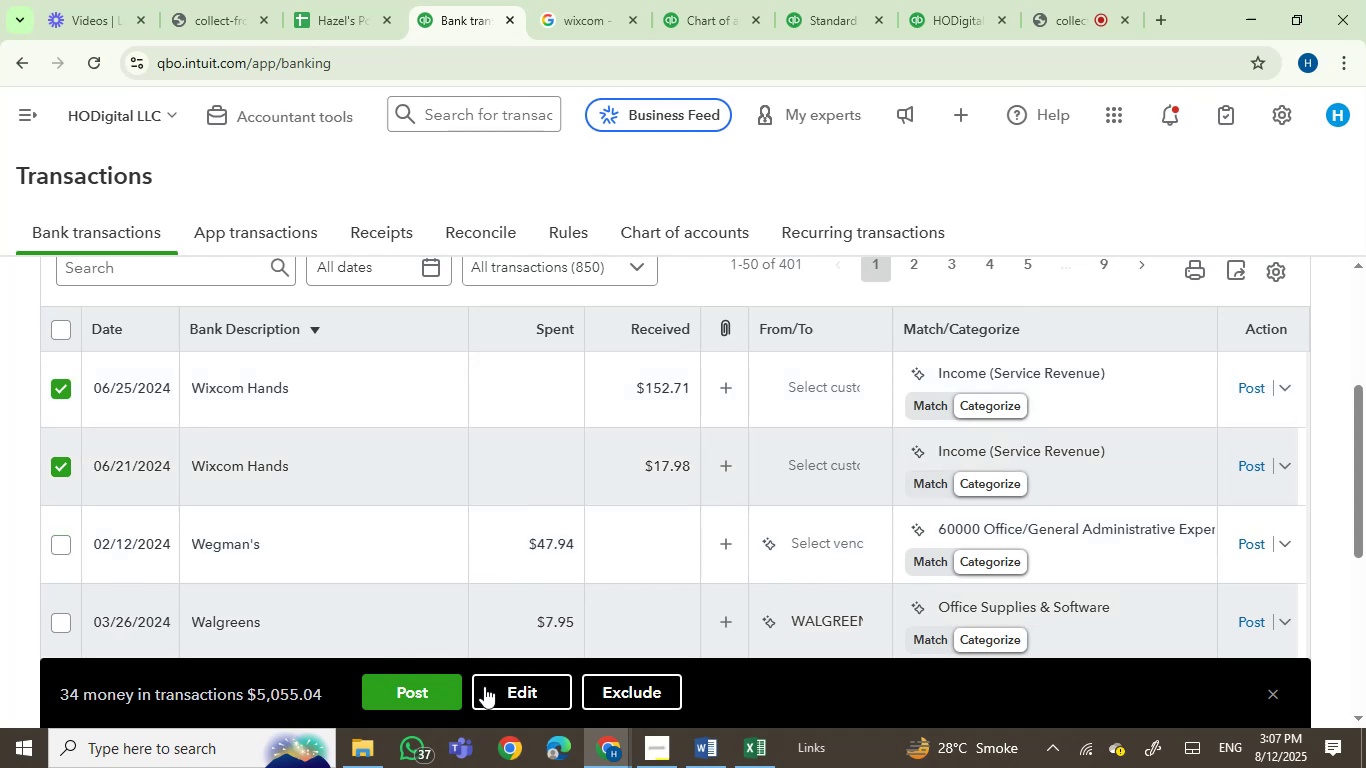 
left_click([509, 687])
 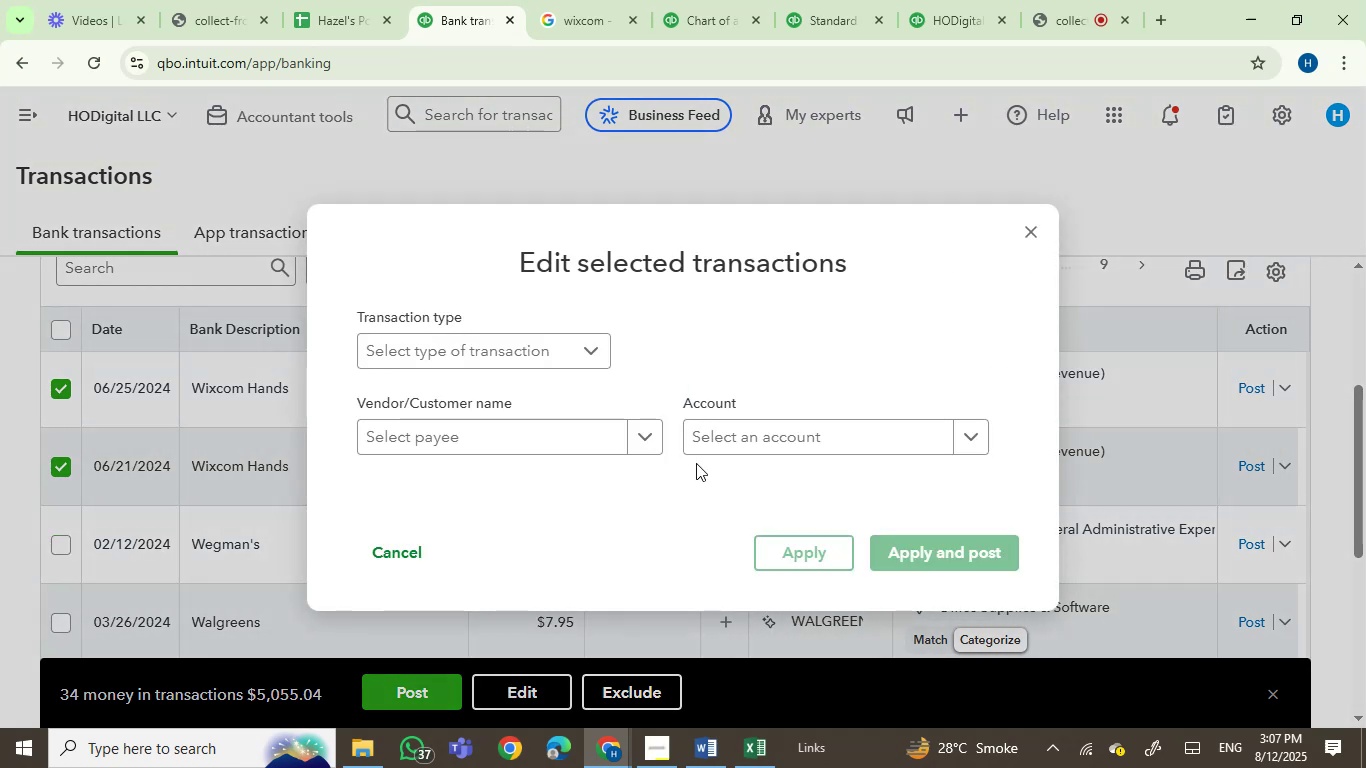 
left_click([748, 434])
 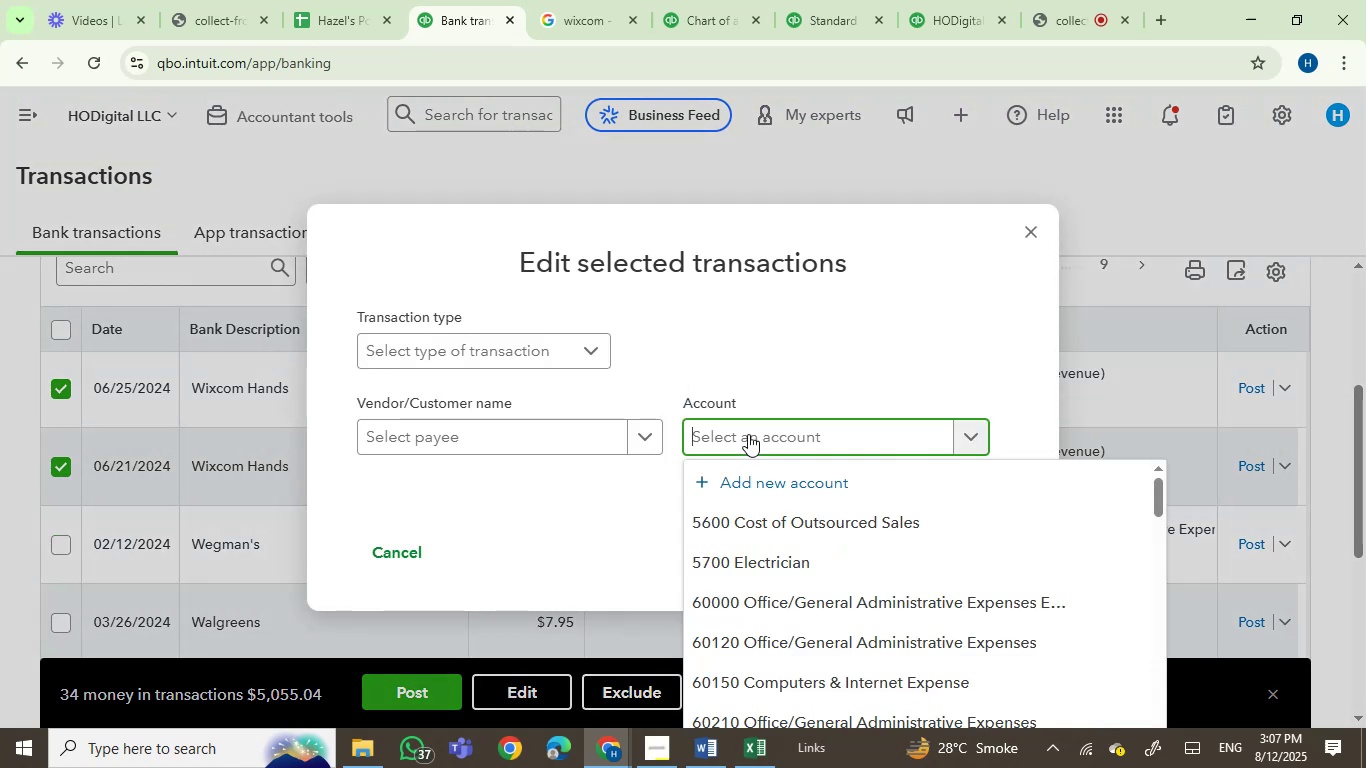 
type(sal)
 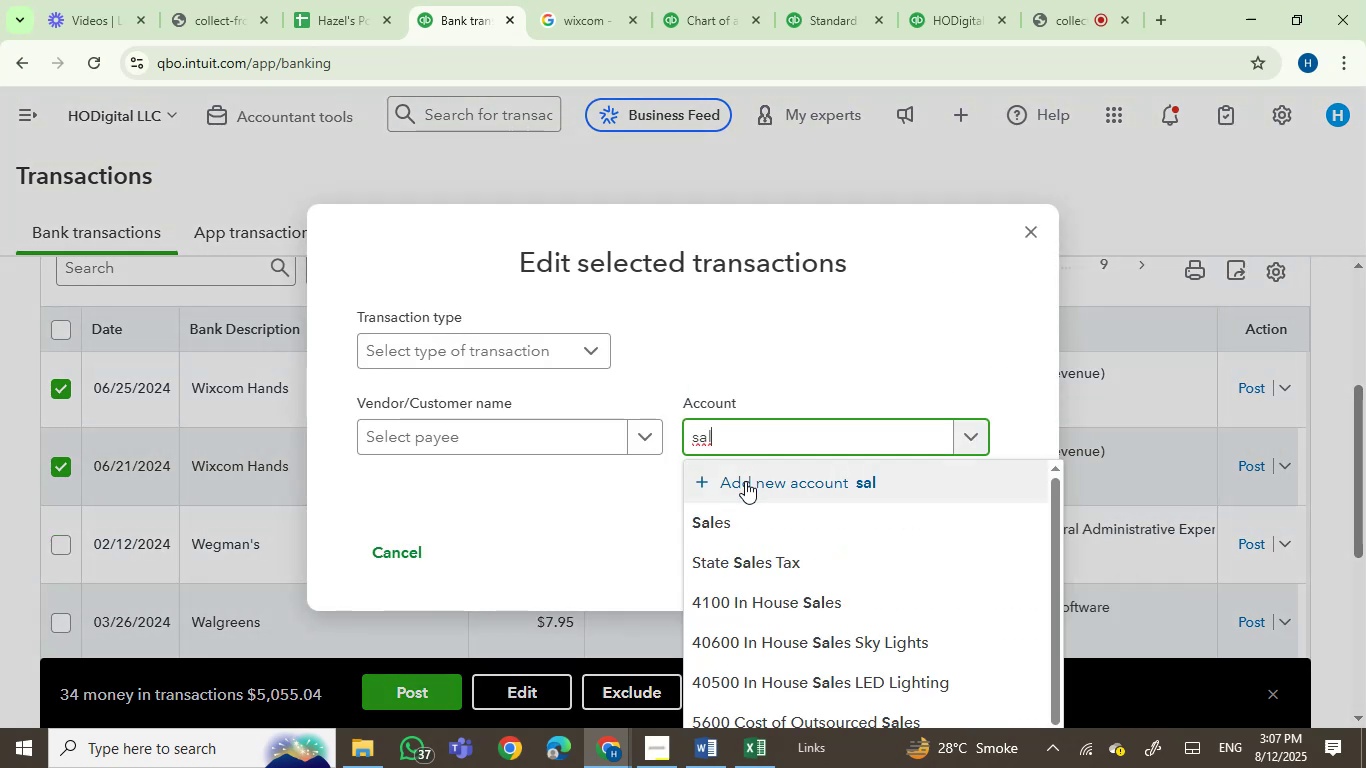 
left_click([746, 519])
 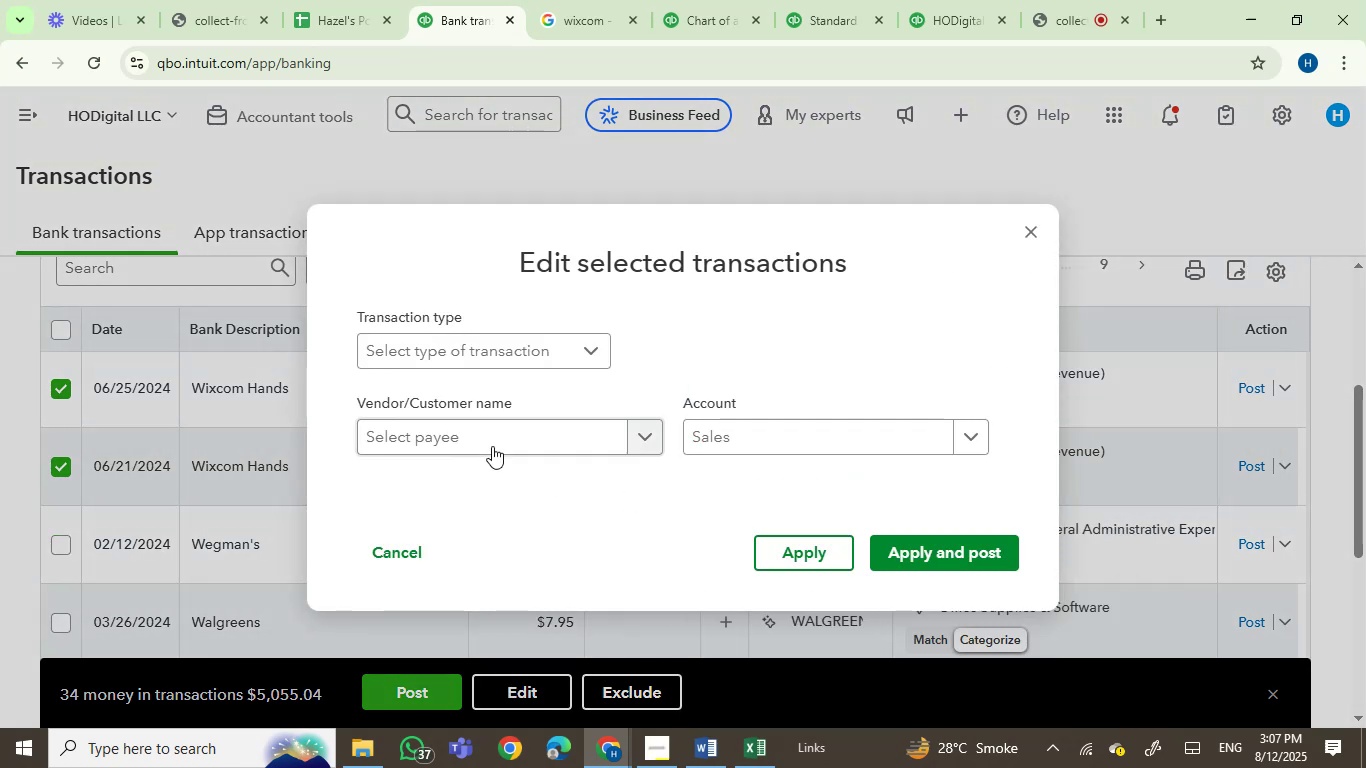 
left_click([492, 443])
 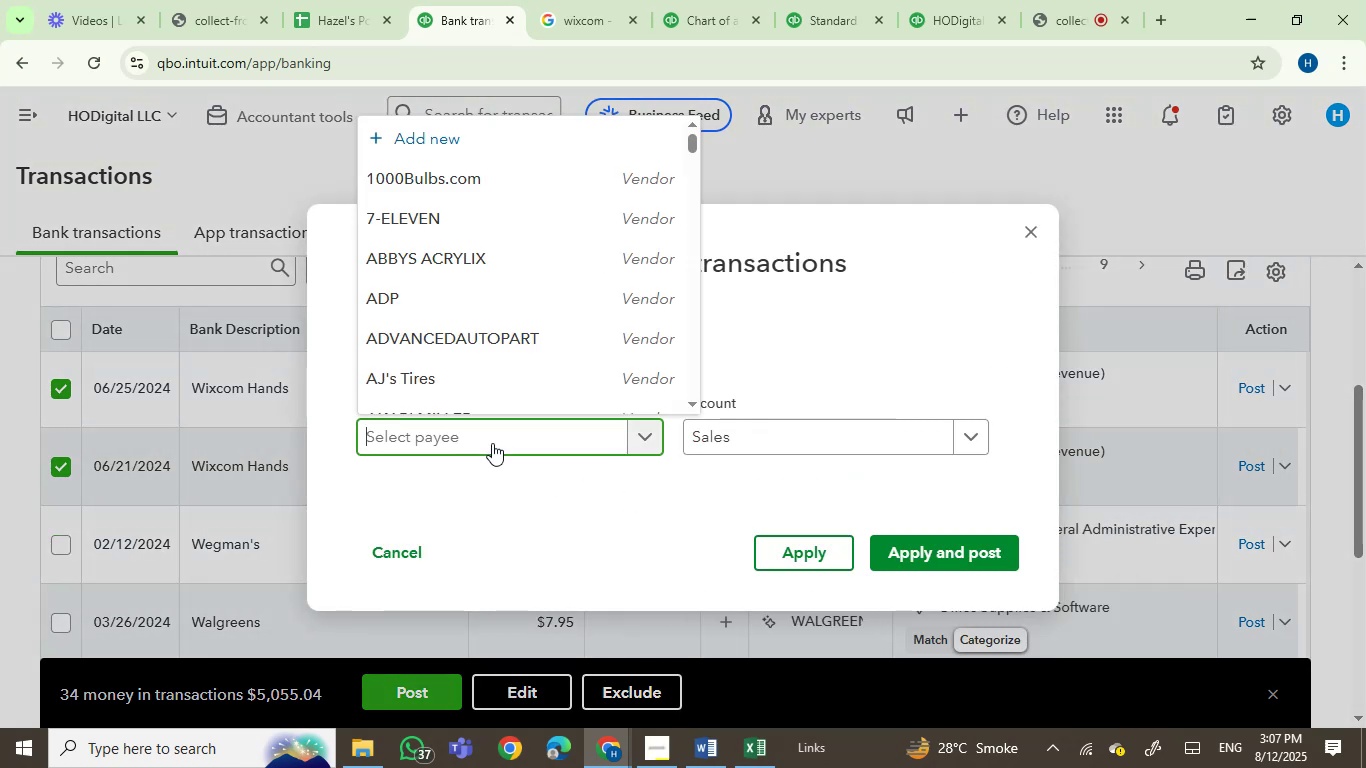 
type(wix)
 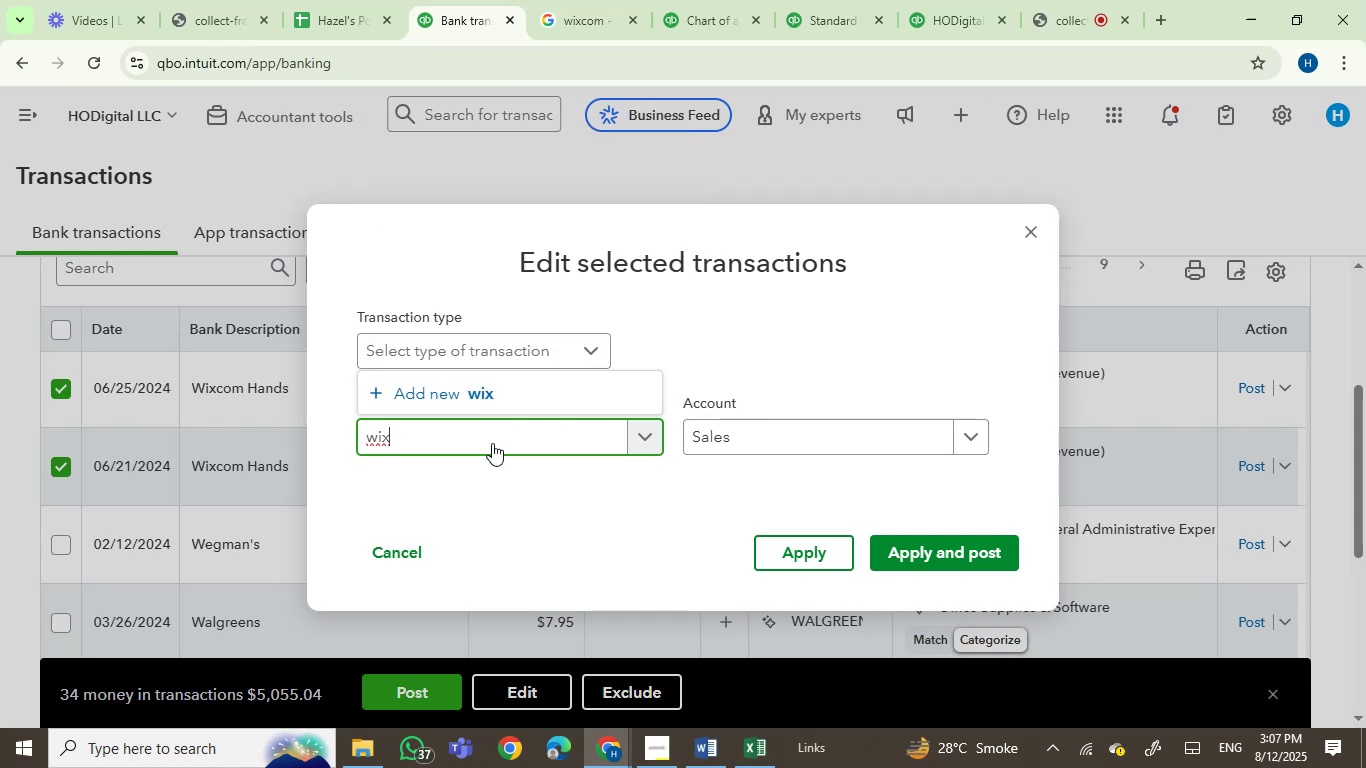 
left_click([507, 393])
 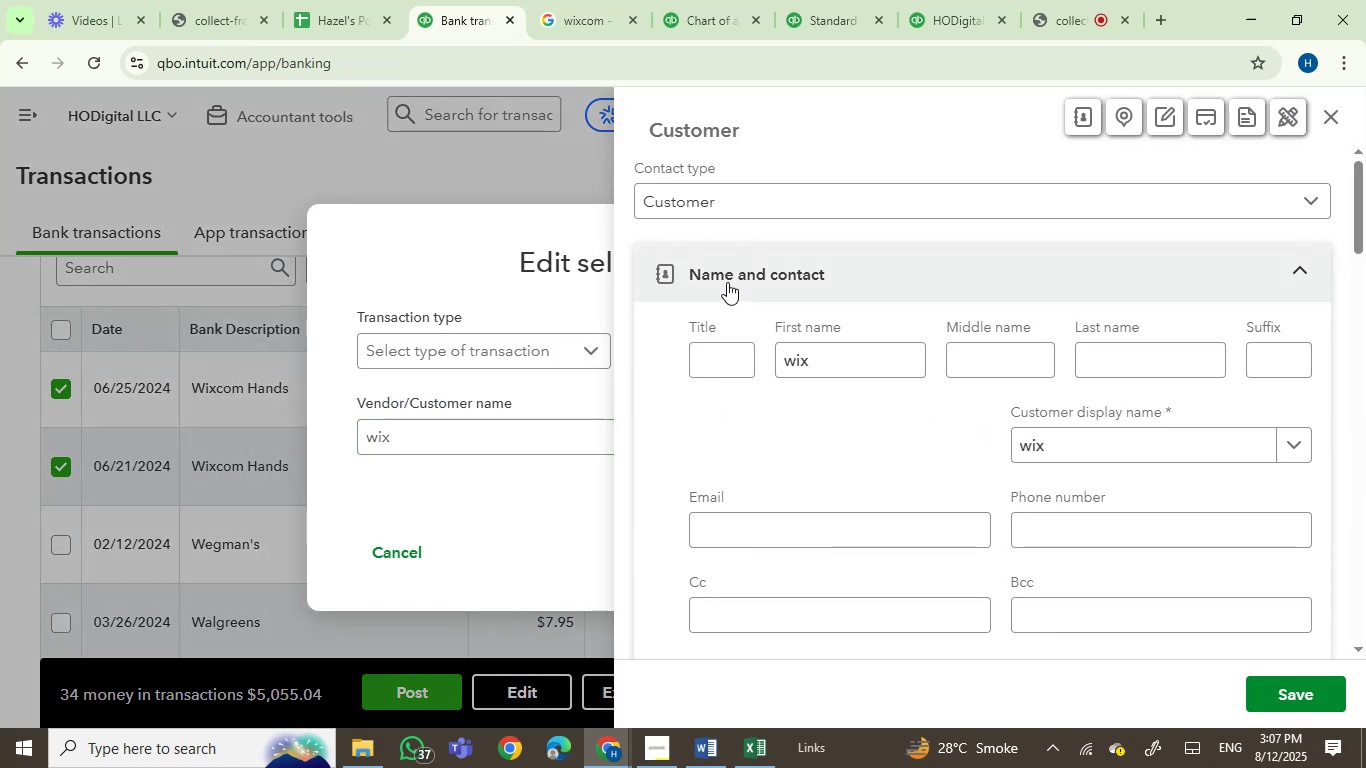 
left_click([799, 355])
 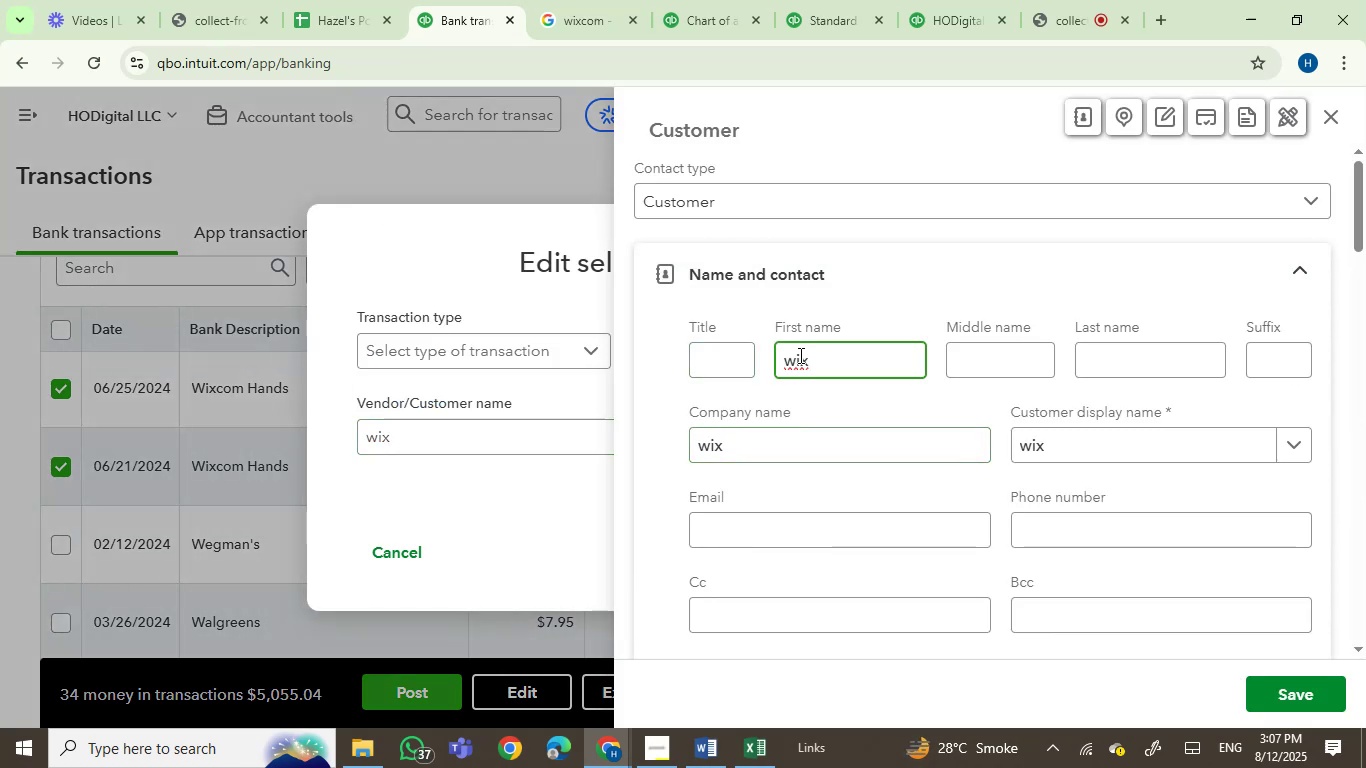 
key(Backspace)
 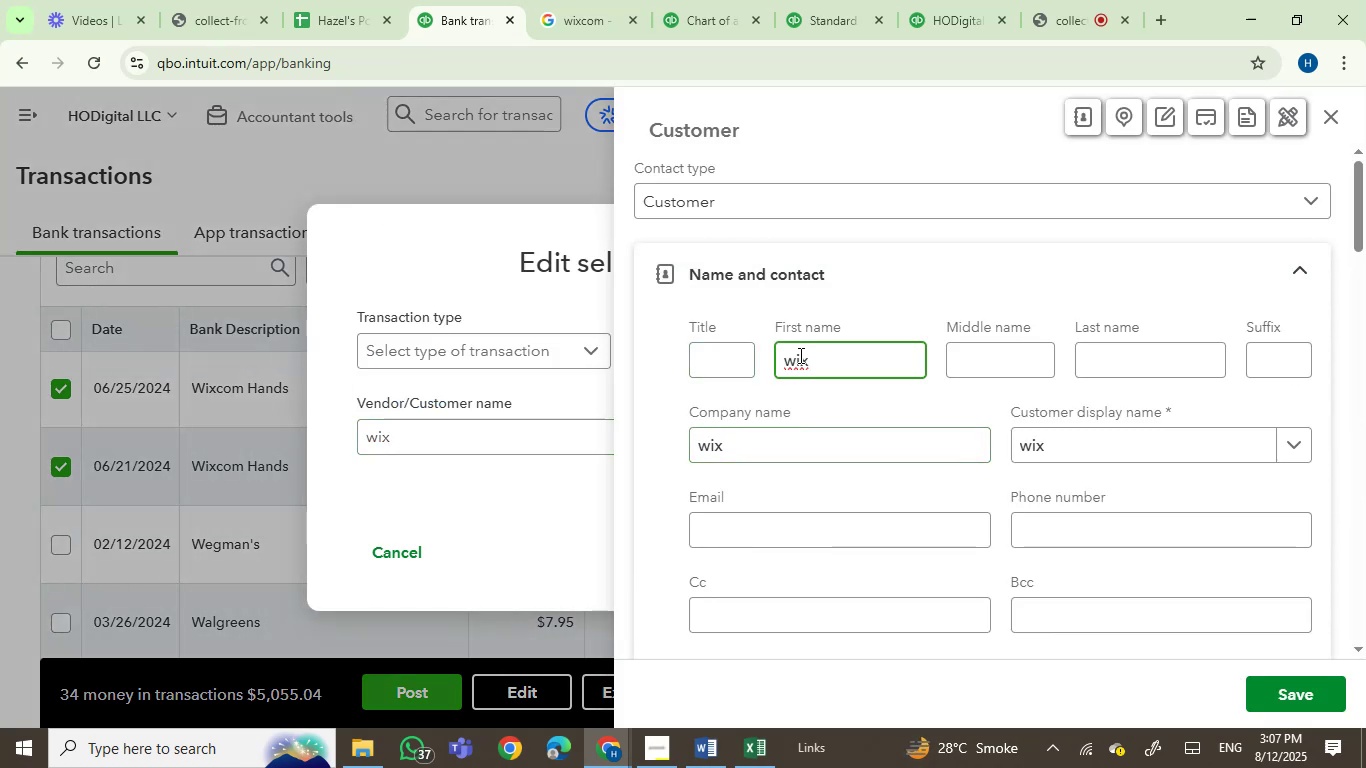 
key(CapsLock)
 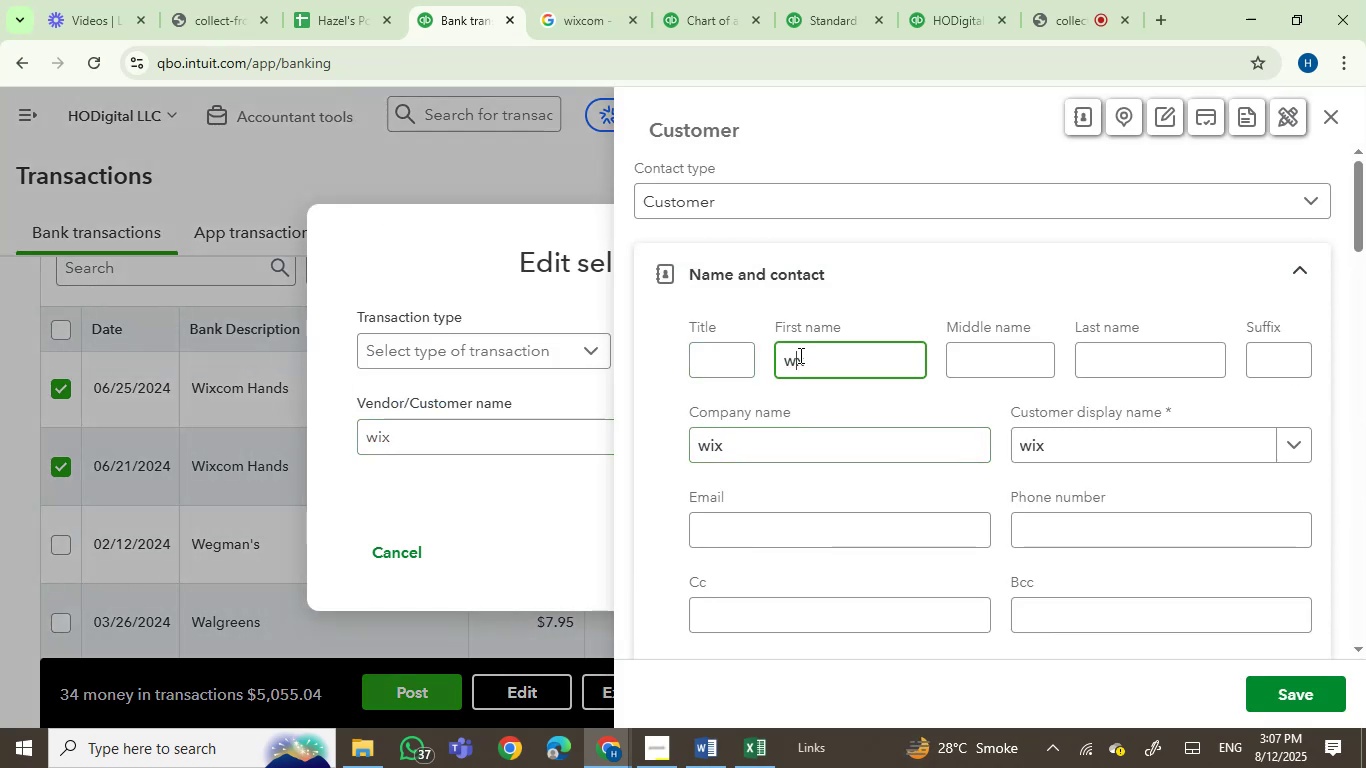 
key(W)
 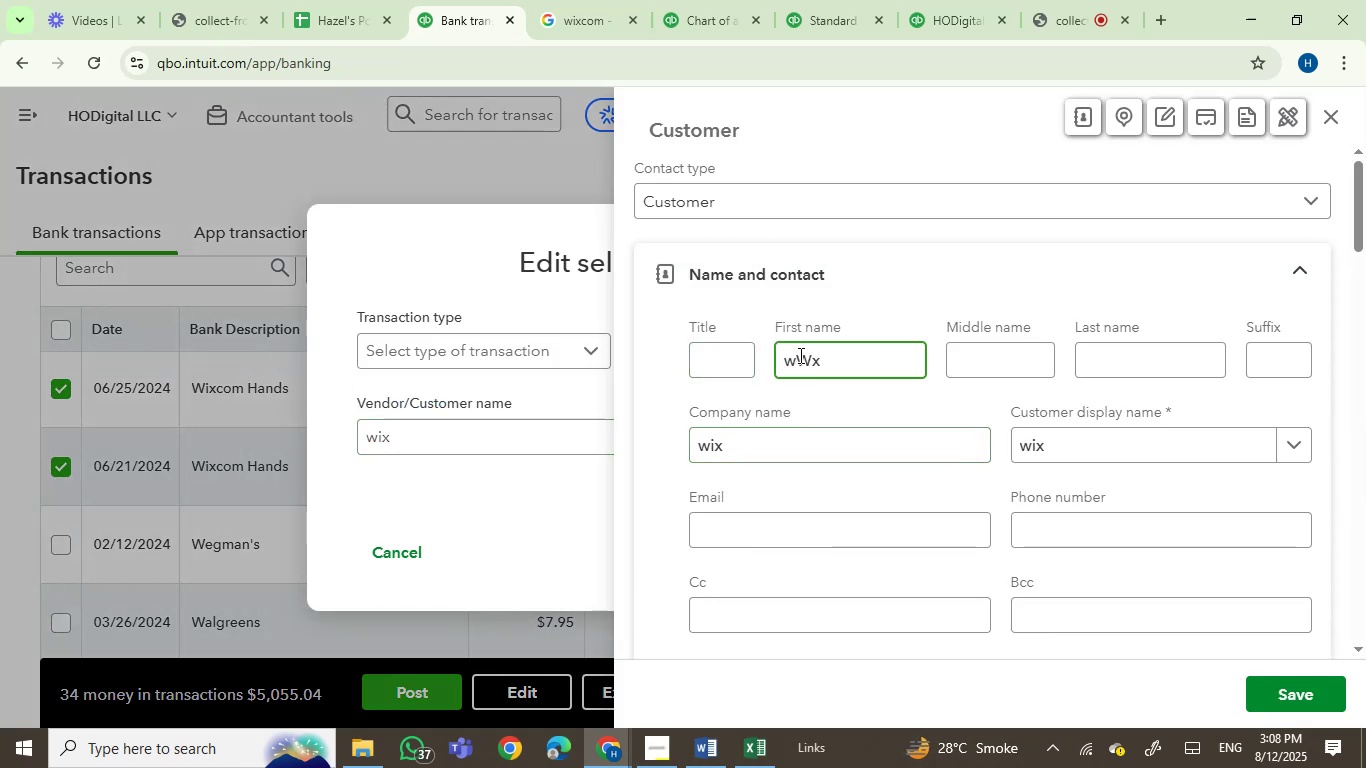 
key(Backspace)
 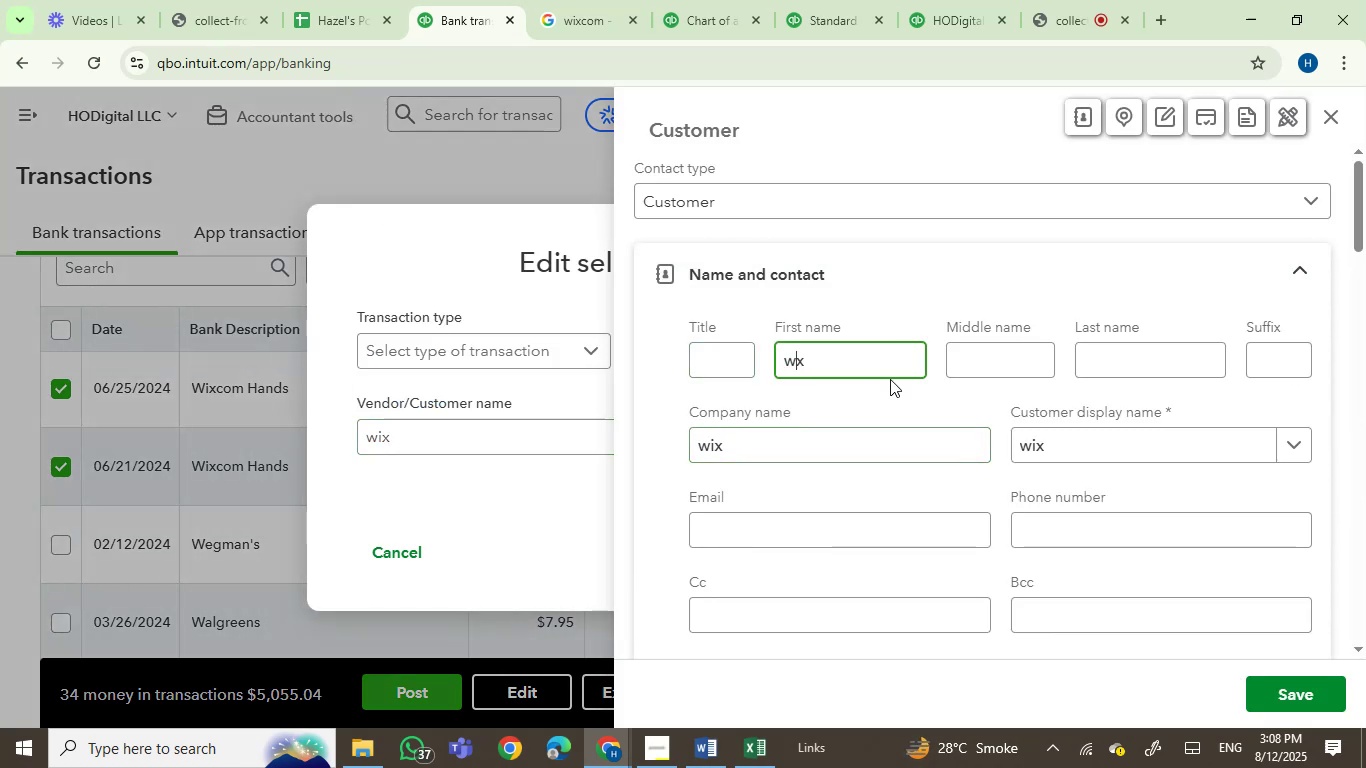 
key(Backspace)
 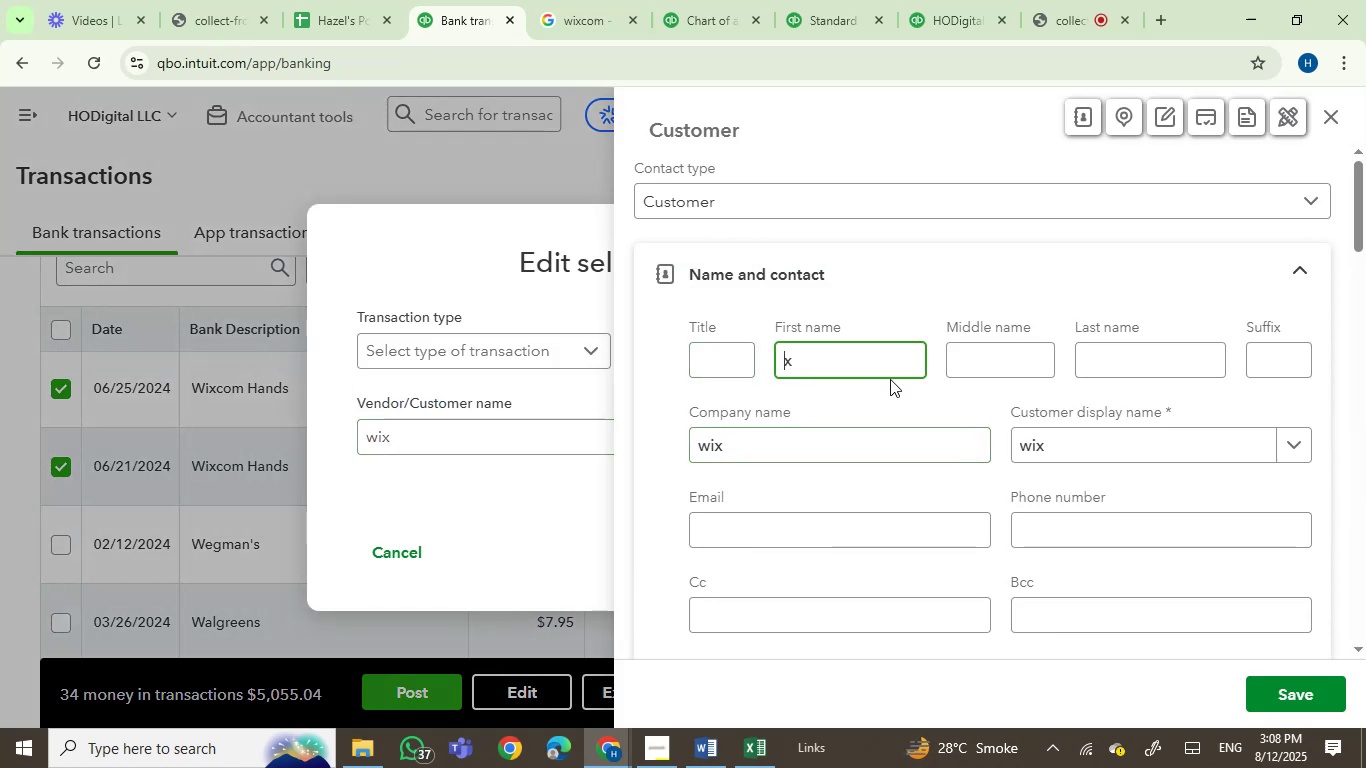 
key(Backspace)
 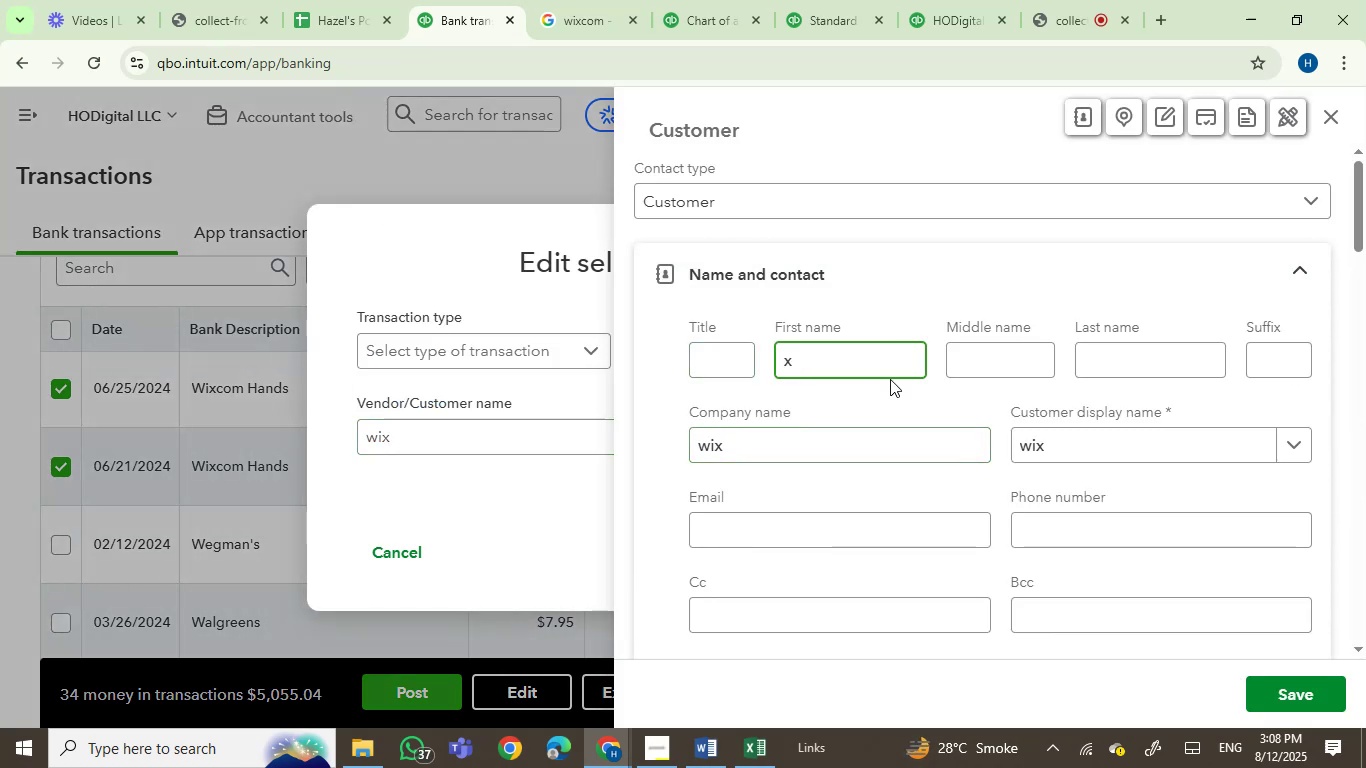 
key(Backspace)
 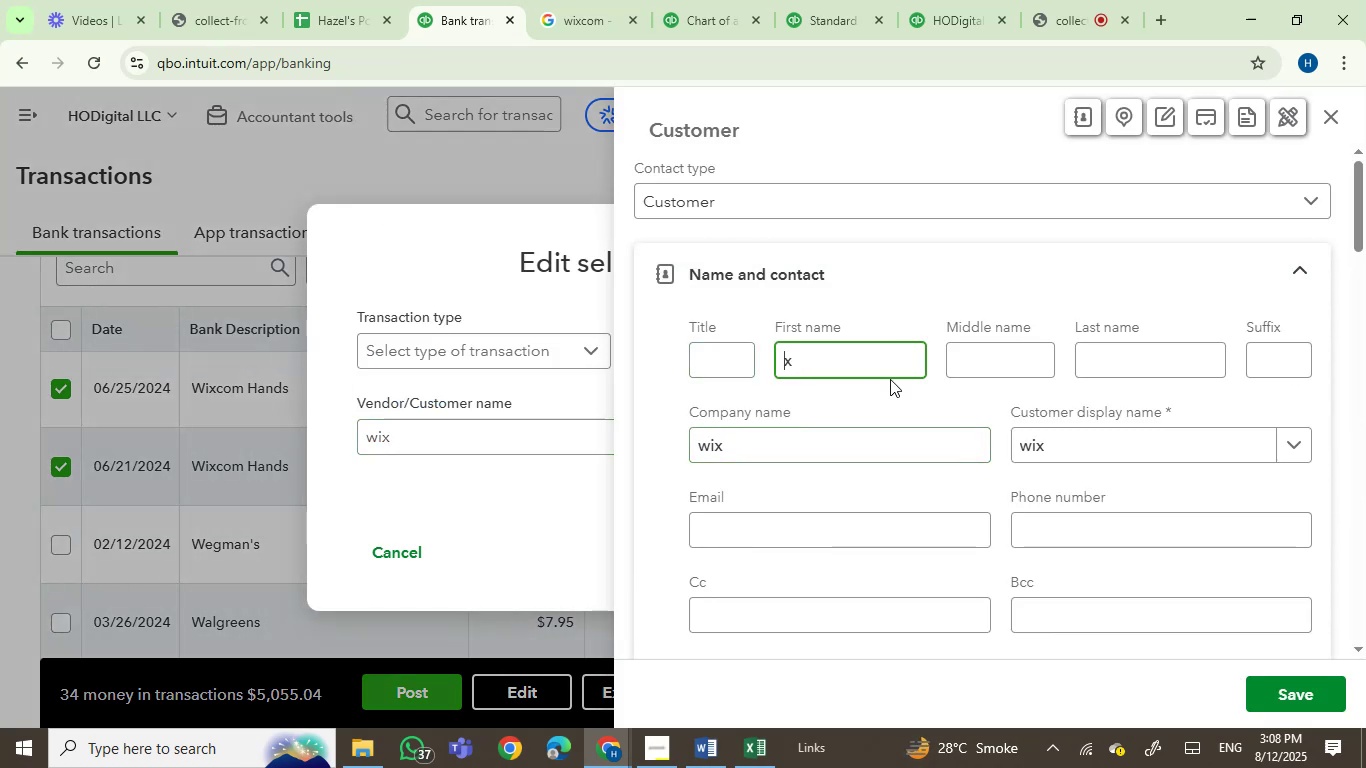 
key(W)
 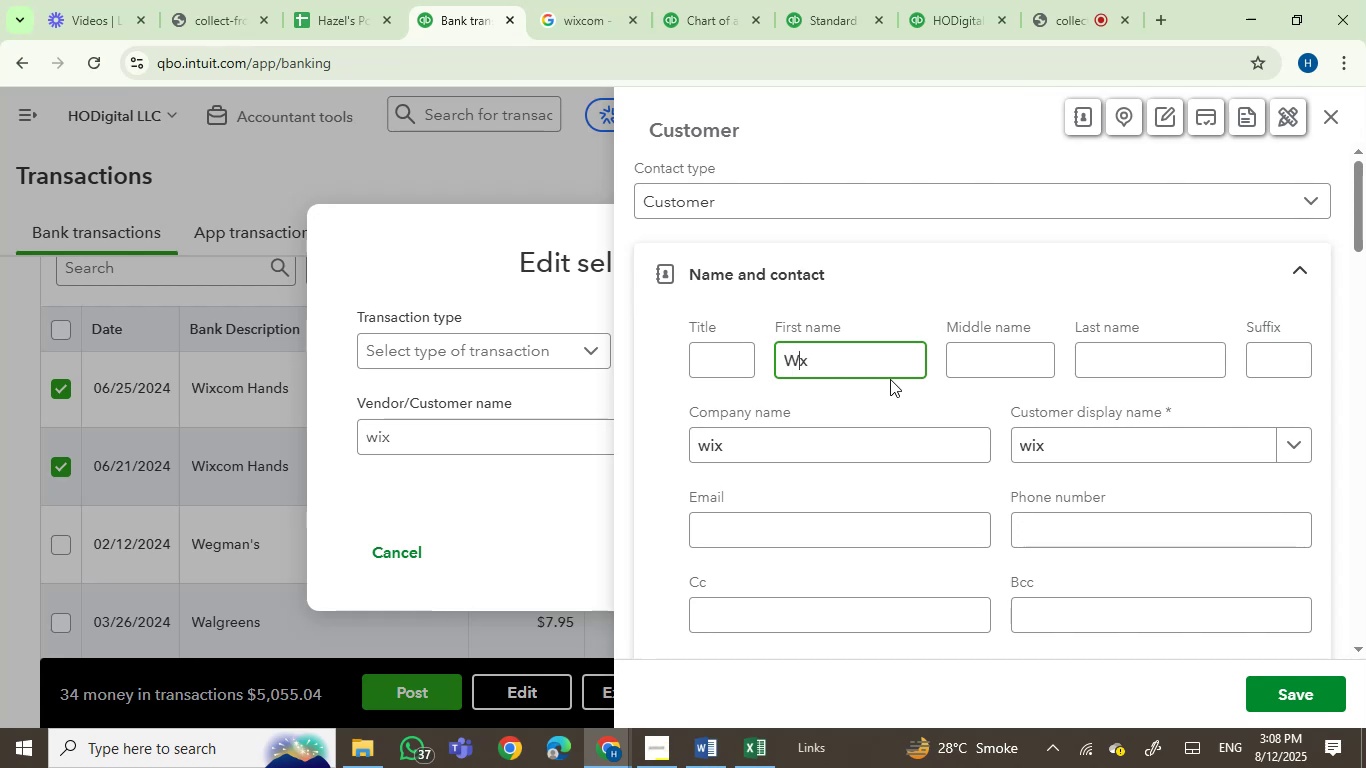 
key(CapsLock)
 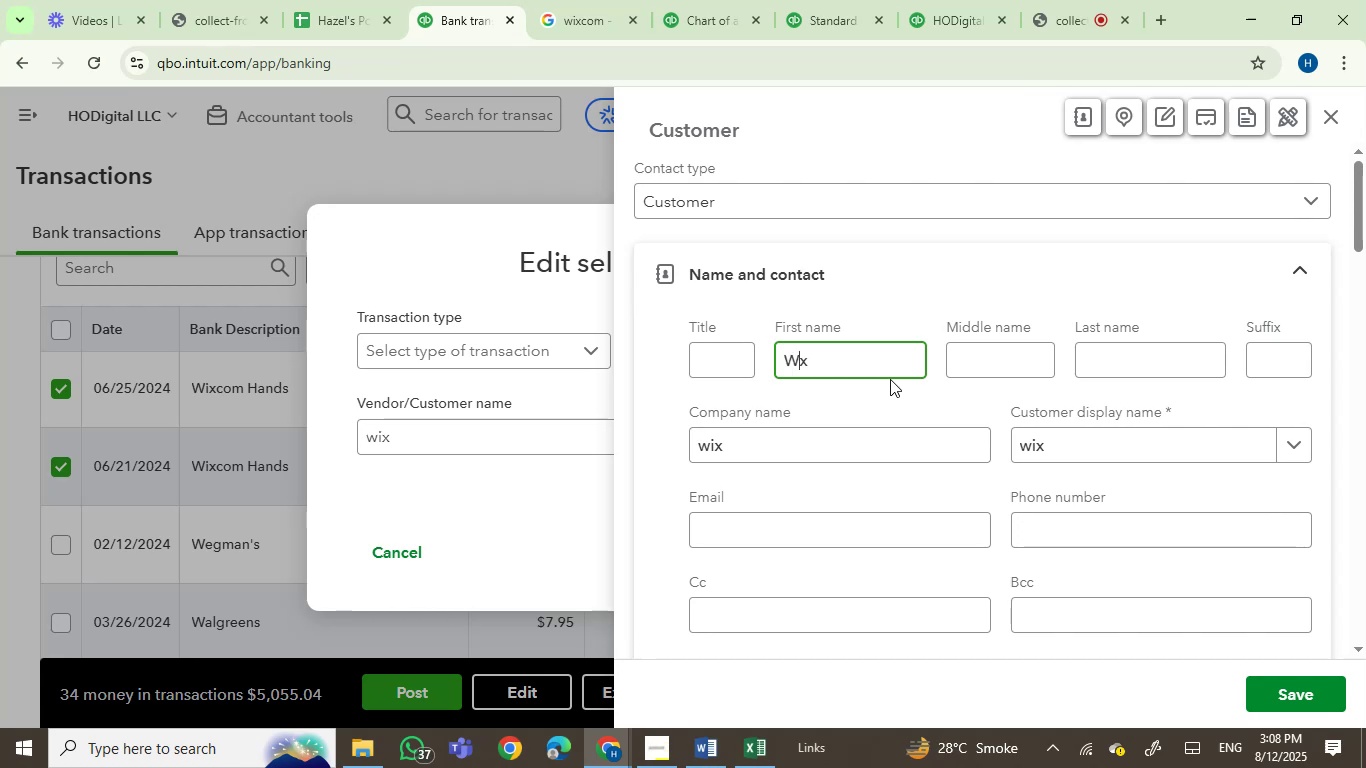 
key(I)
 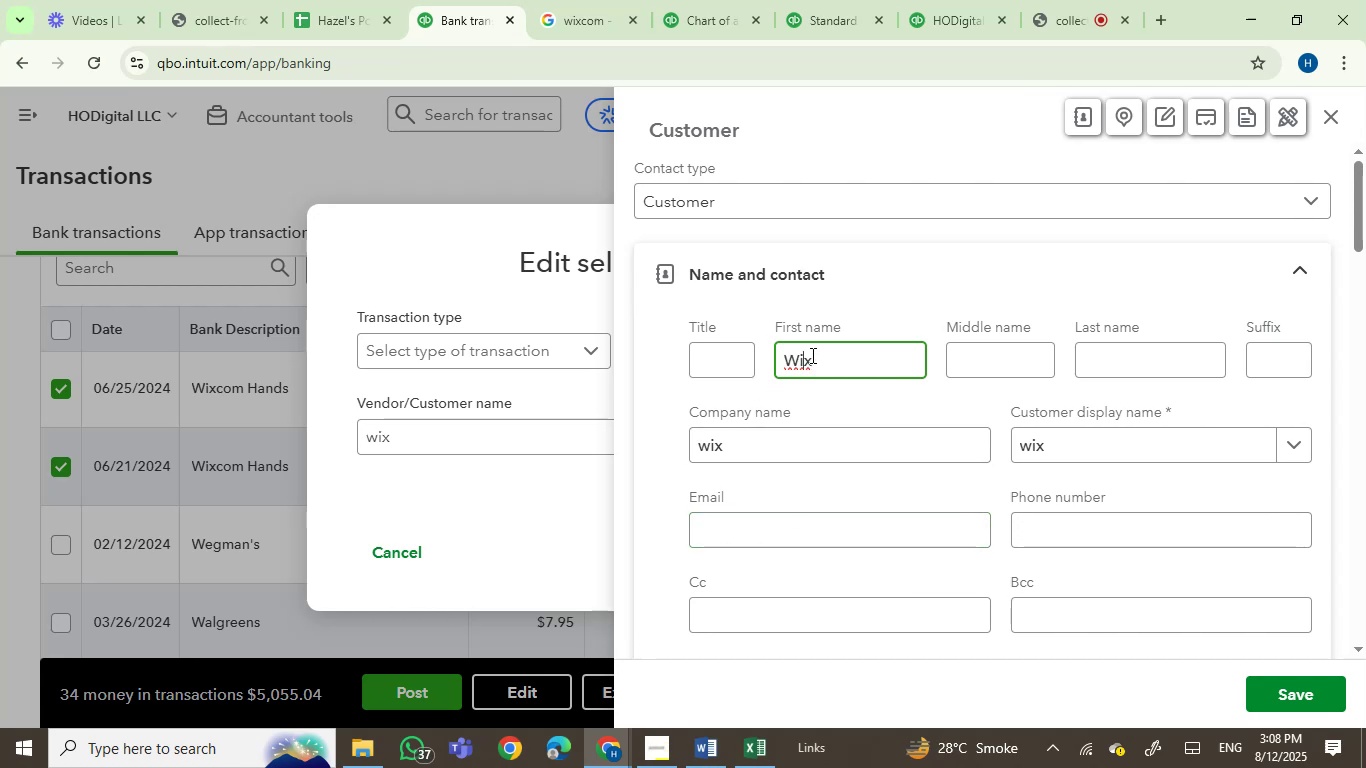 
key(Control+C)
 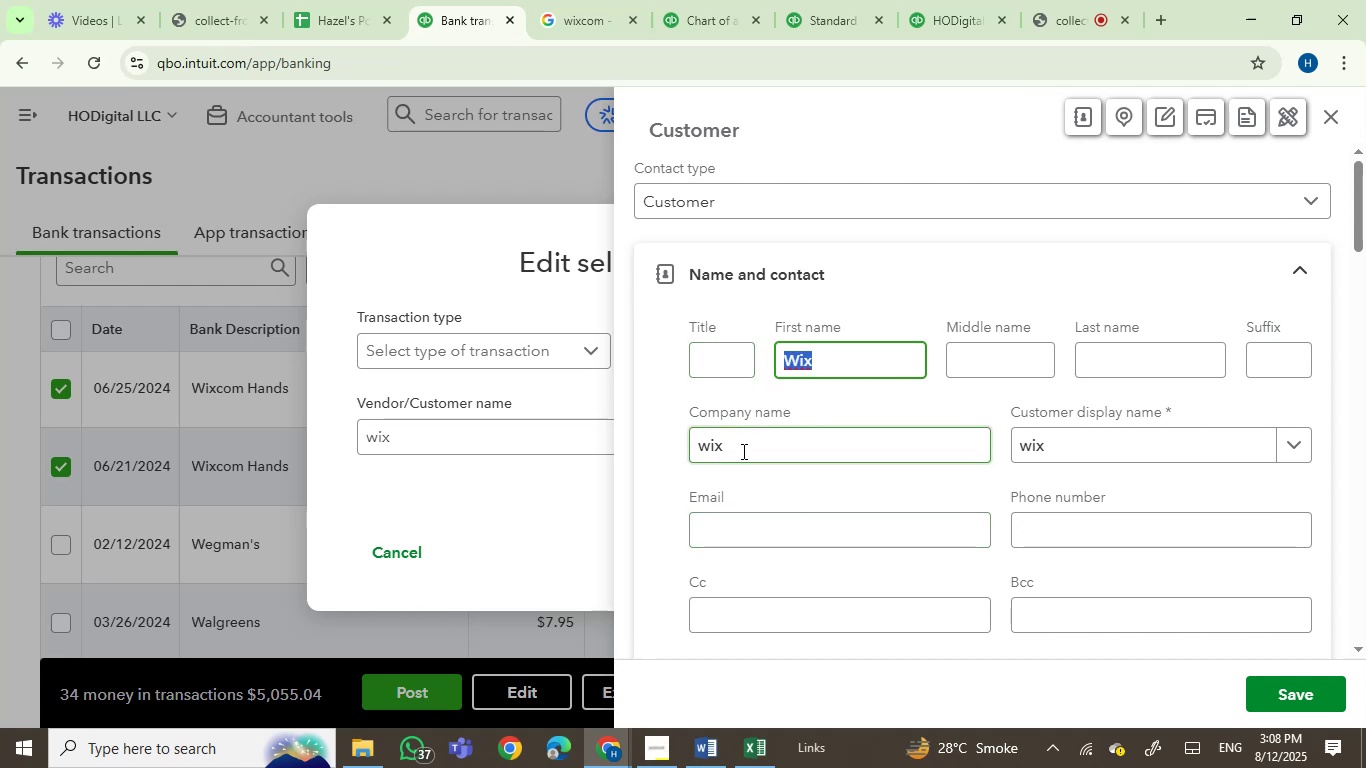 
key(Control+V)
 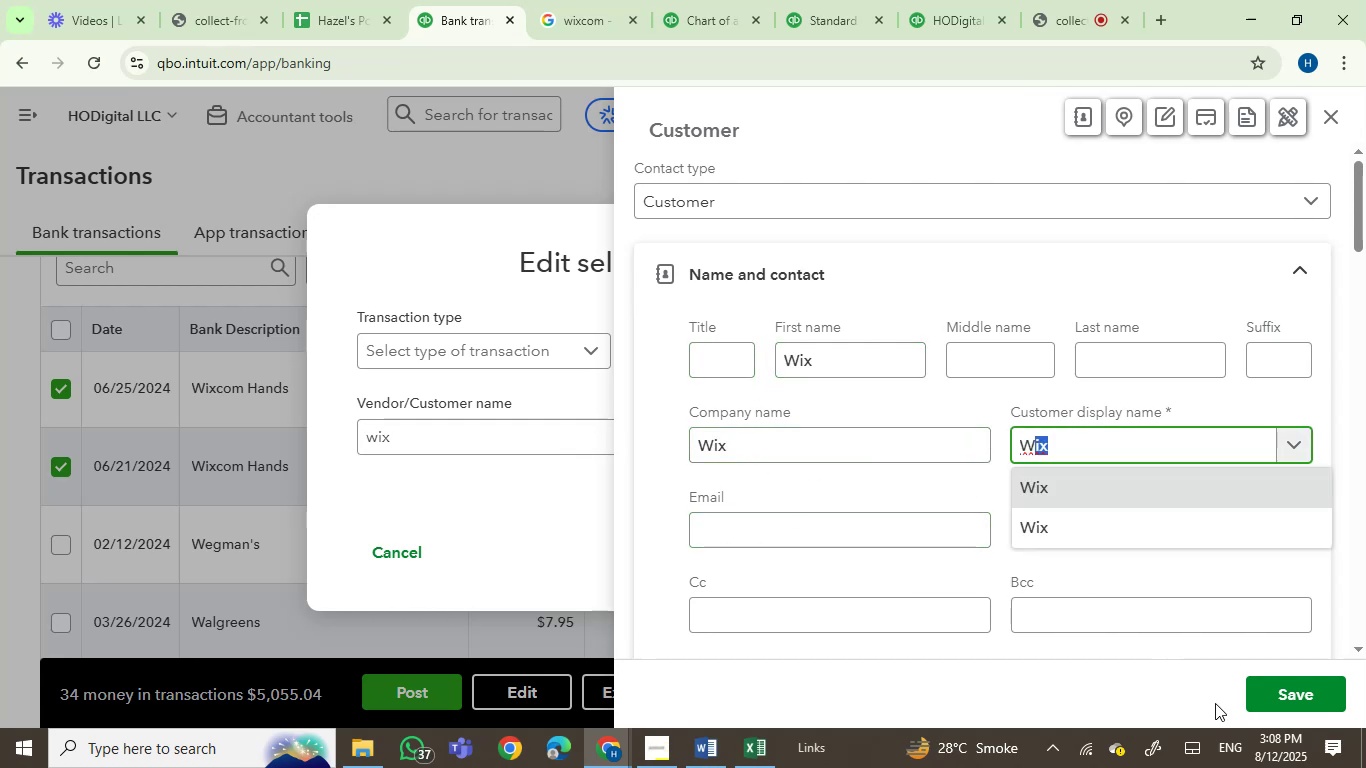 
left_click([1305, 691])
 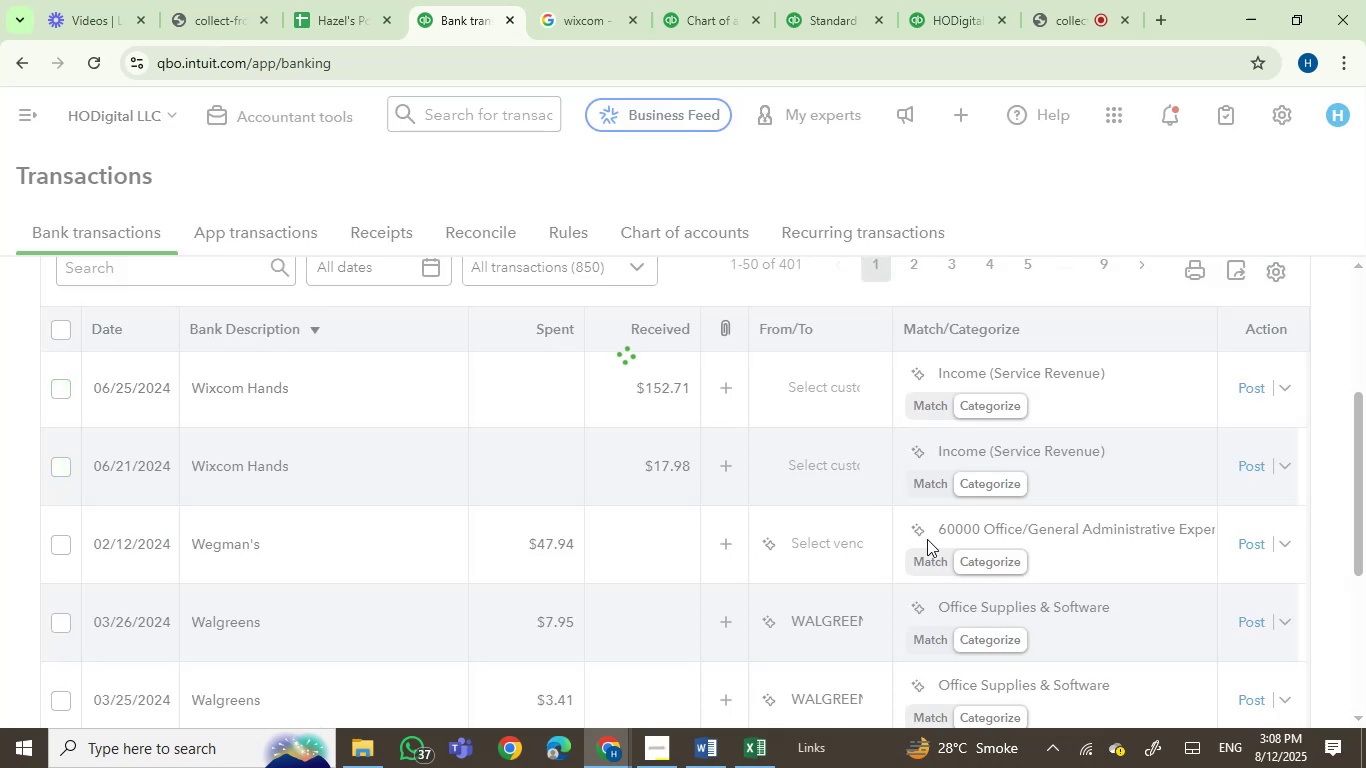 
wait(13.2)
 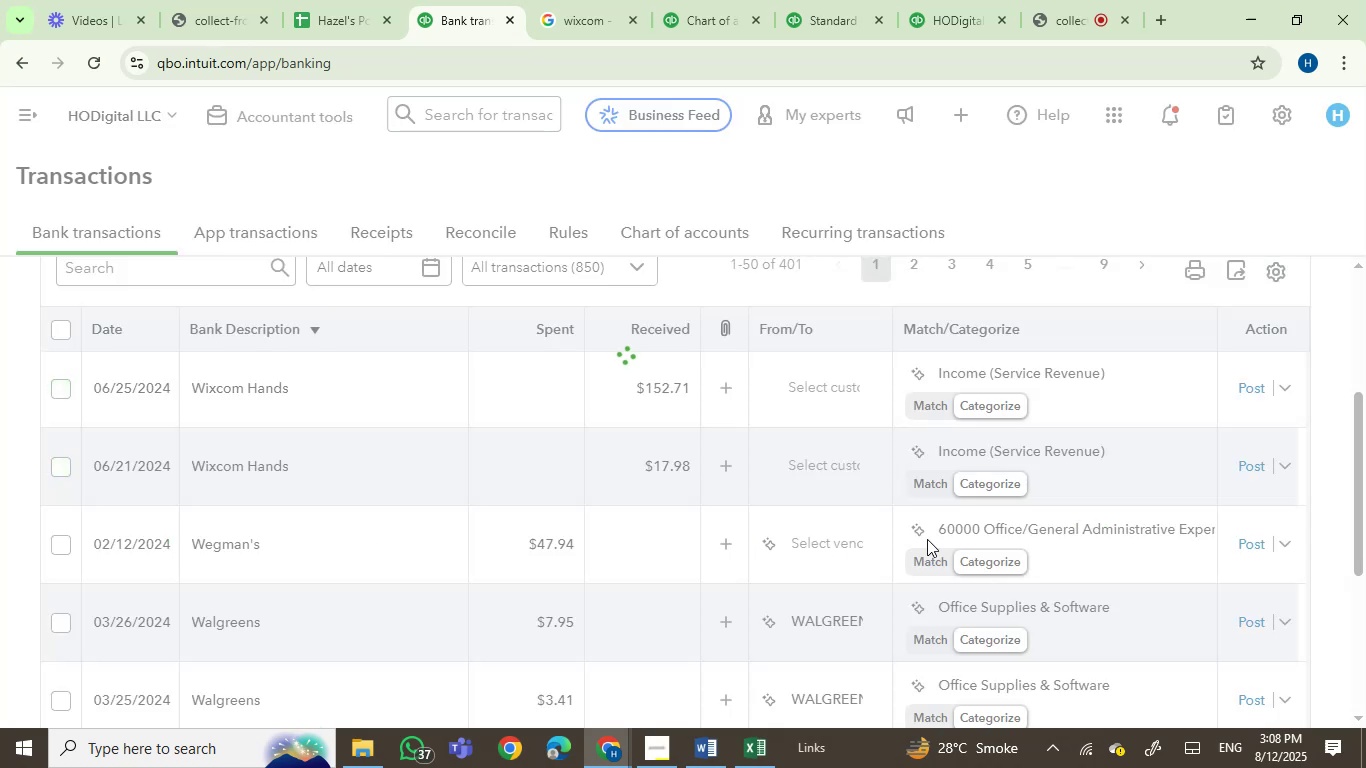 
mouse_move([887, 672])
 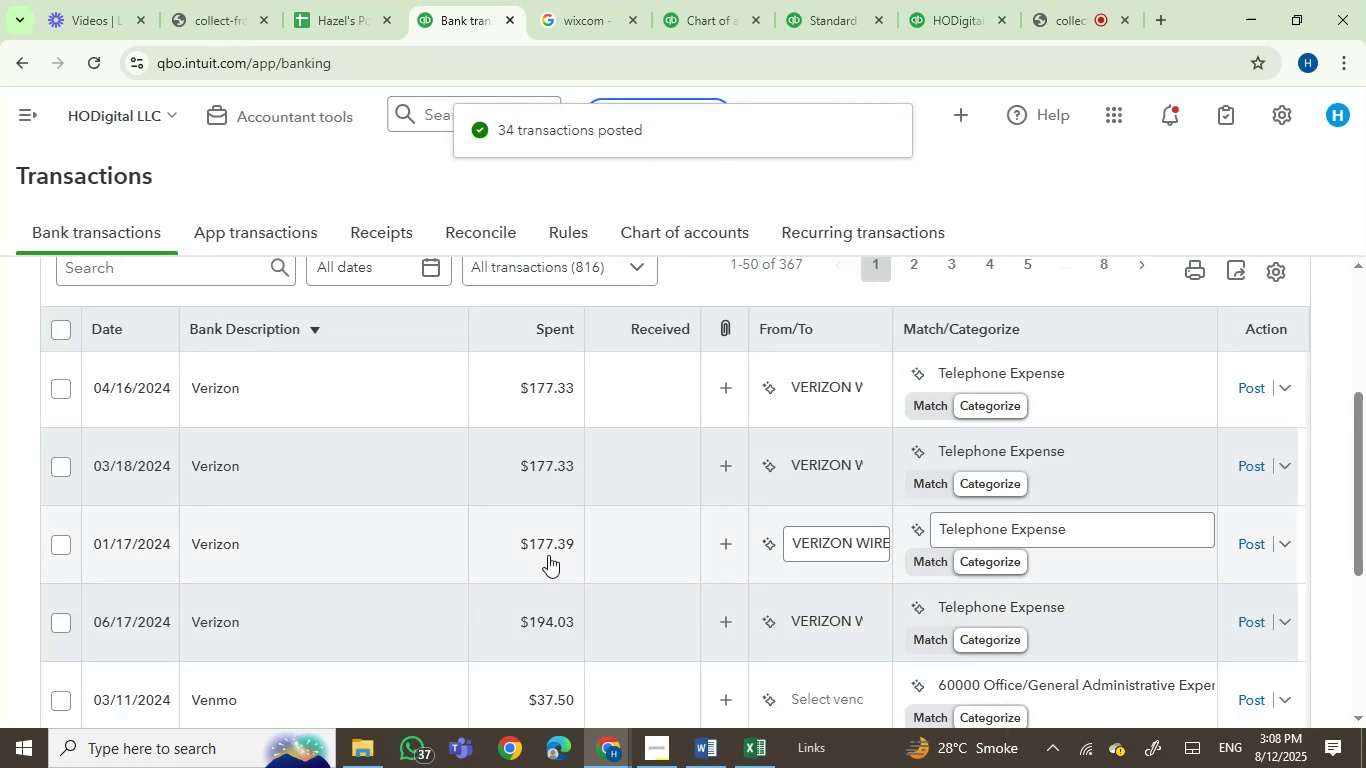 
mouse_move([621, 556])
 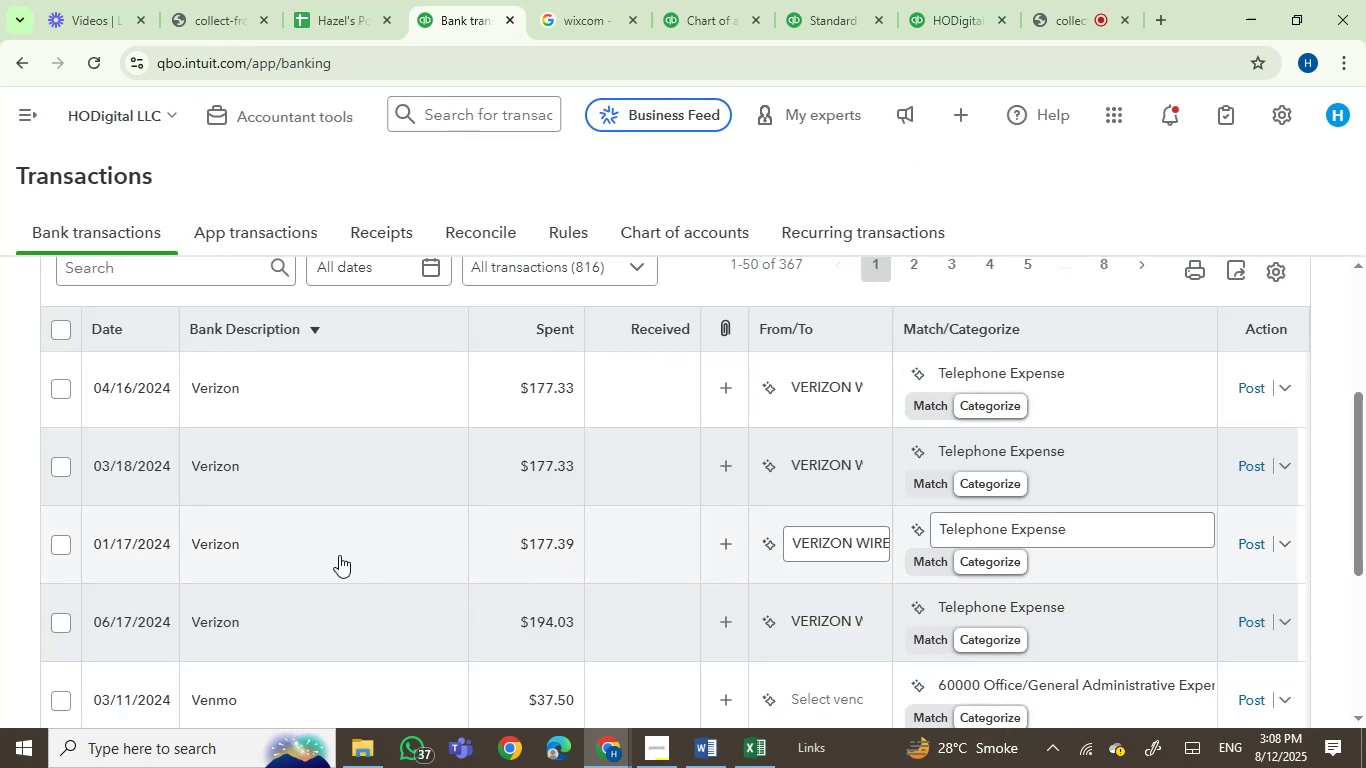 
scroll: coordinate [280, 502], scroll_direction: down, amount: 1.0
 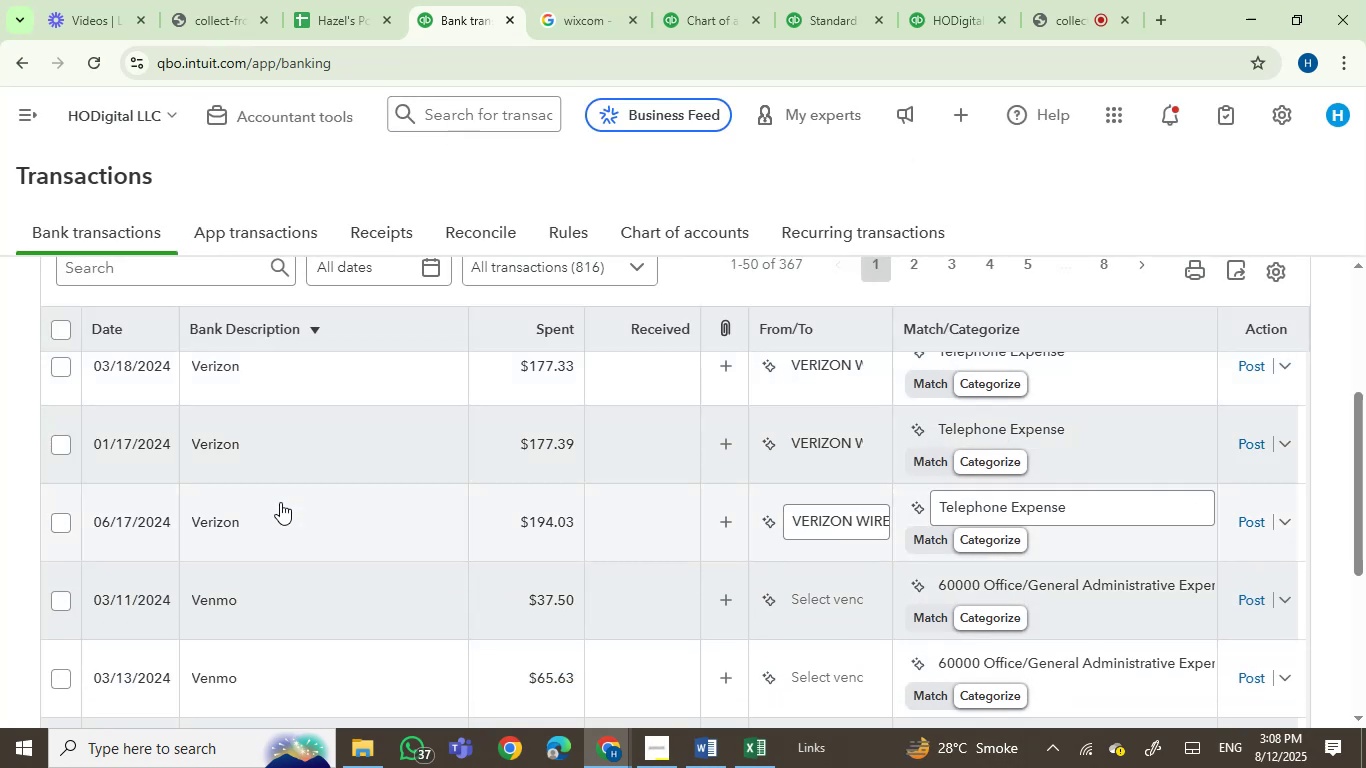 
scroll: coordinate [433, 538], scroll_direction: up, amount: 13.0
 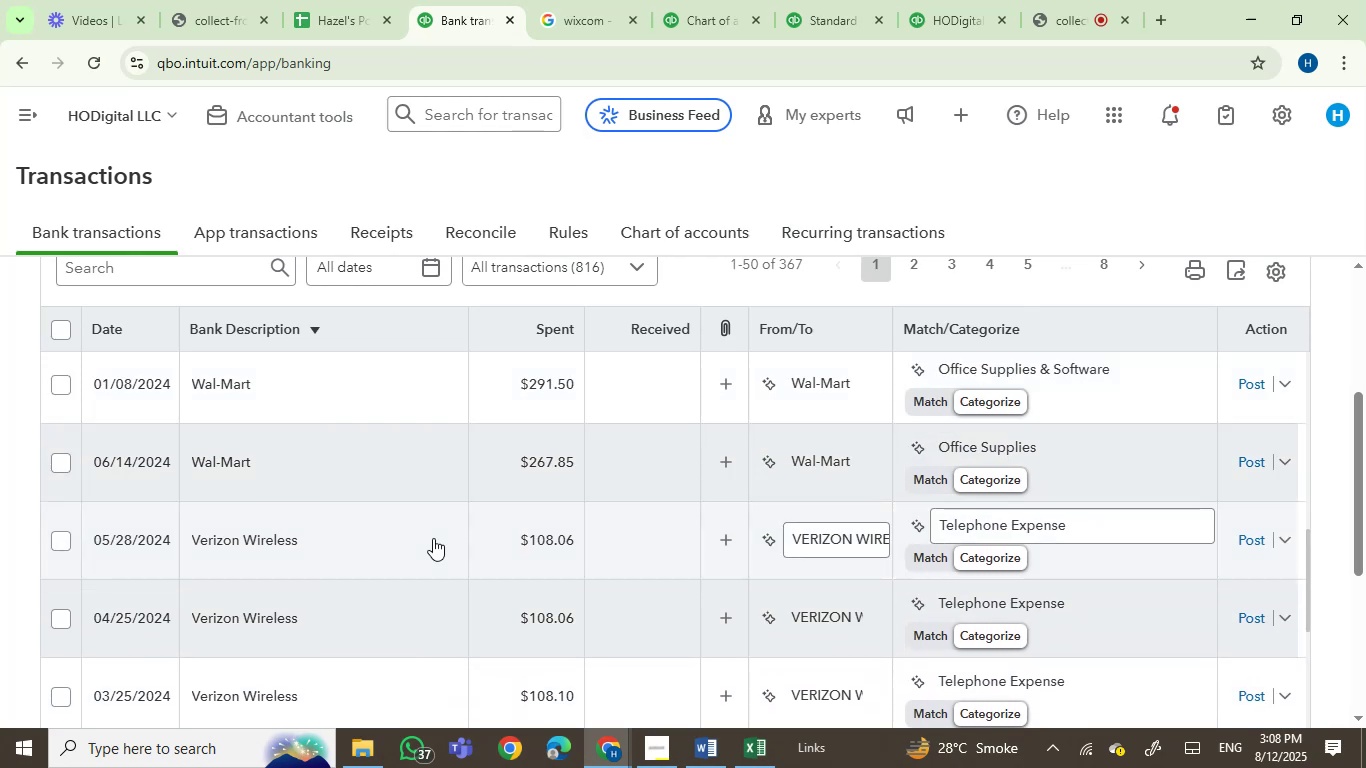 
scroll: coordinate [433, 538], scroll_direction: up, amount: 2.0
 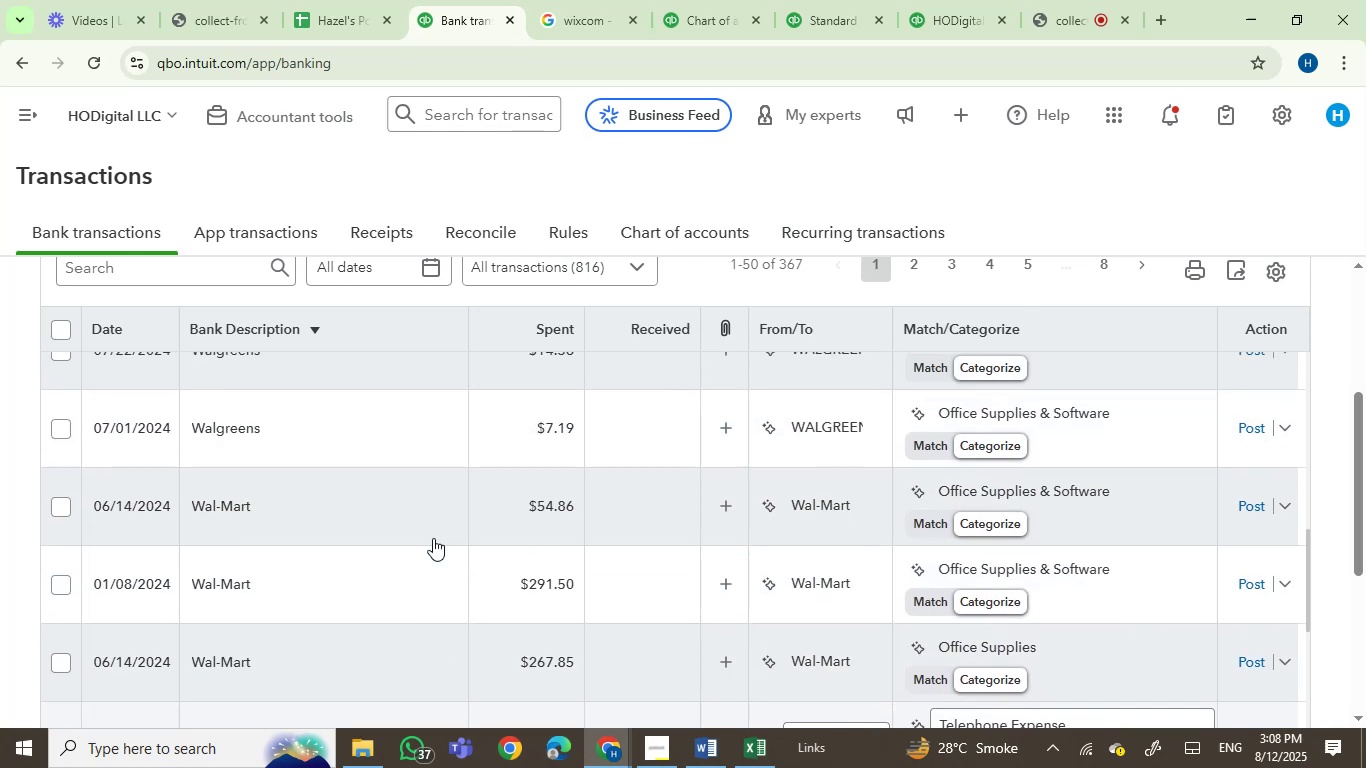 
scroll: coordinate [433, 538], scroll_direction: none, amount: 0.0
 